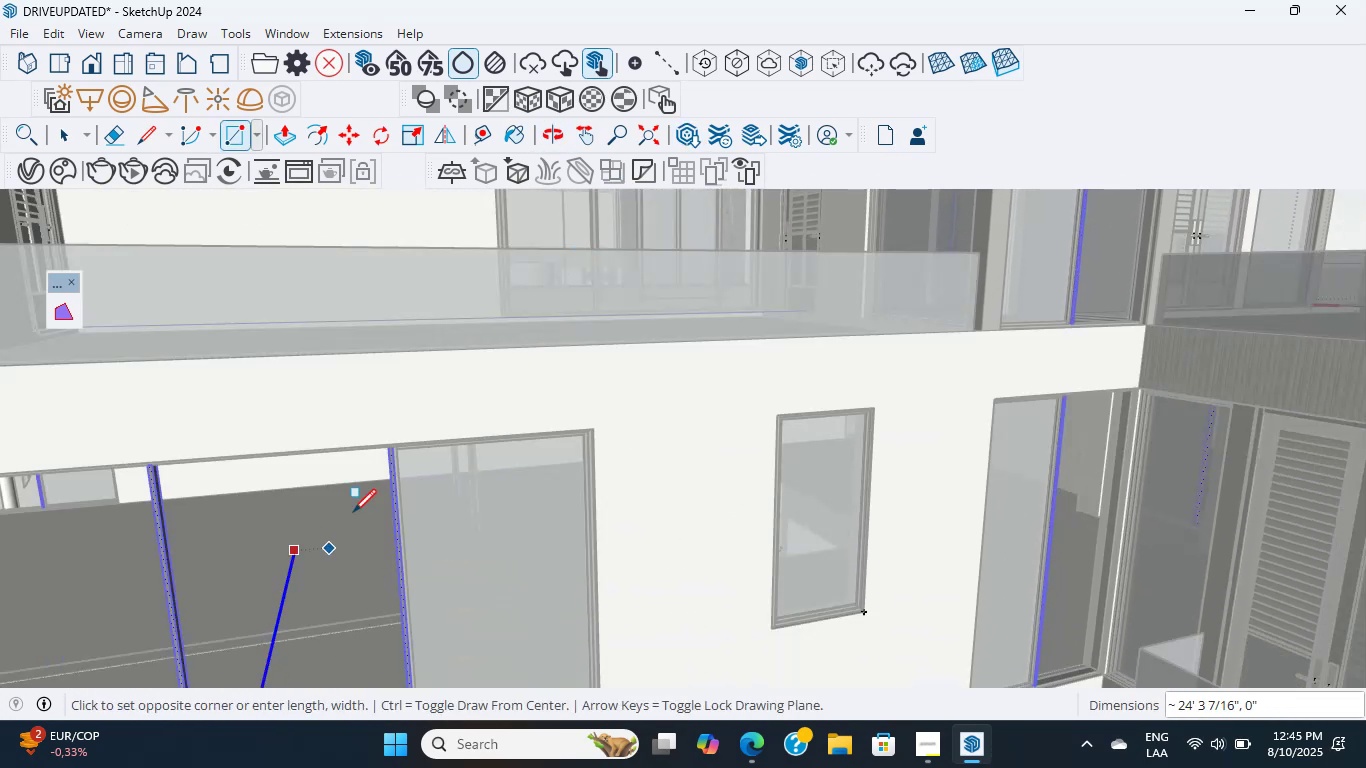 
scroll: coordinate [550, 353], scroll_direction: up, amount: 5.0
 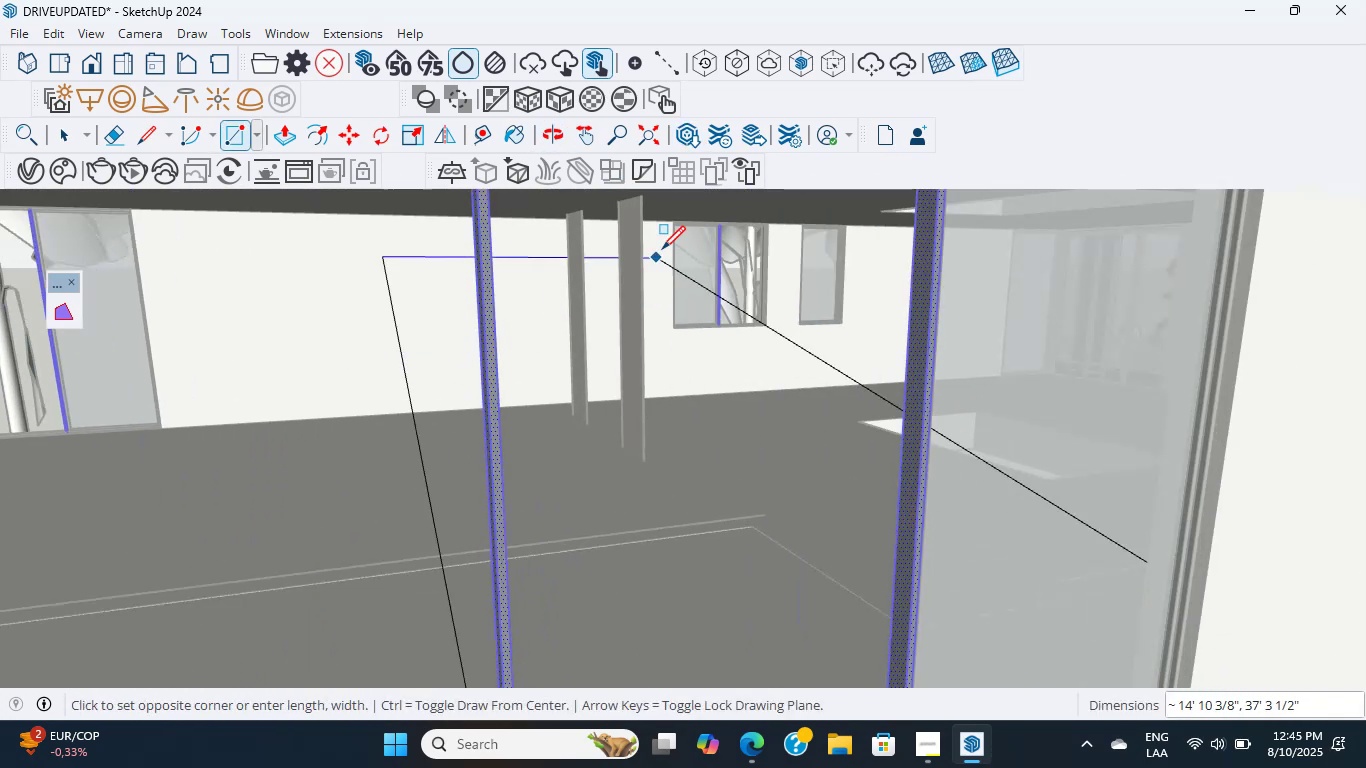 
hold_key(key=ShiftLeft, duration=0.31)
 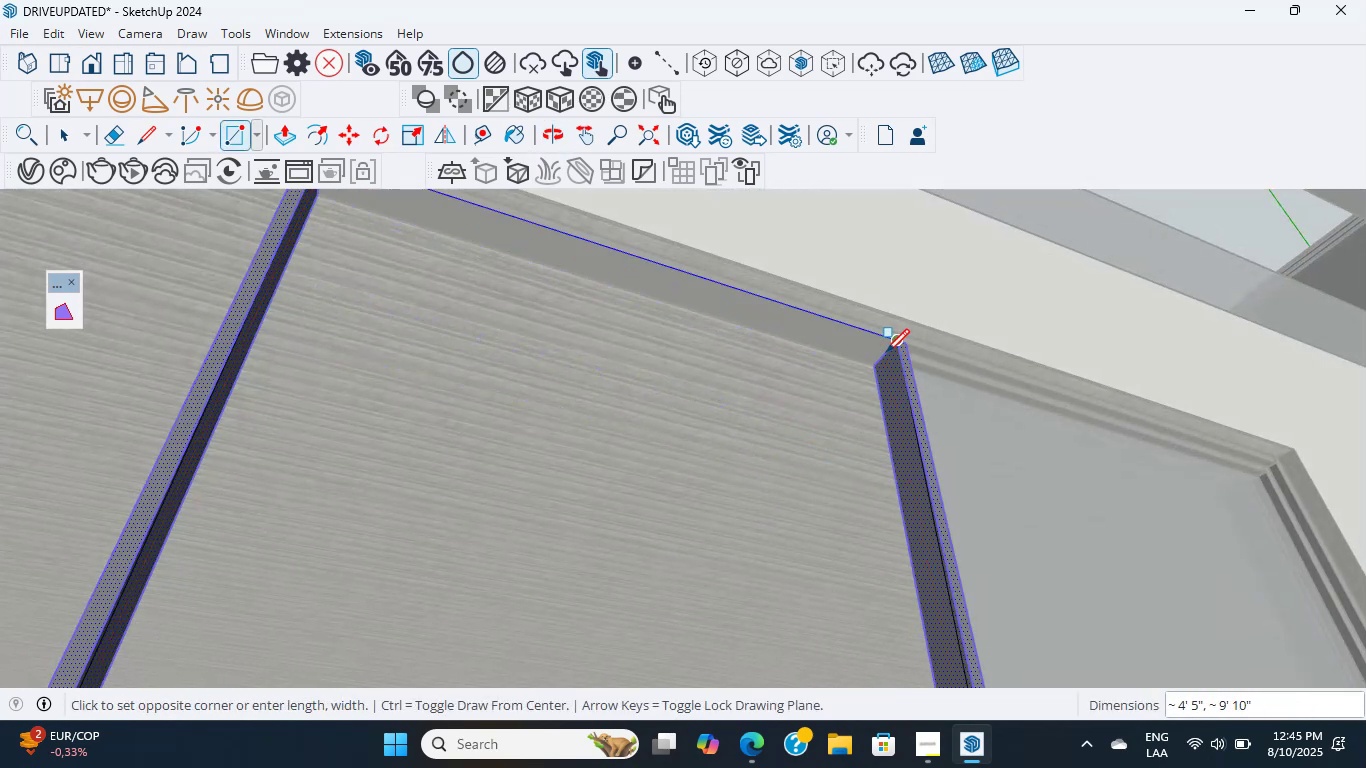 
left_click([883, 353])
 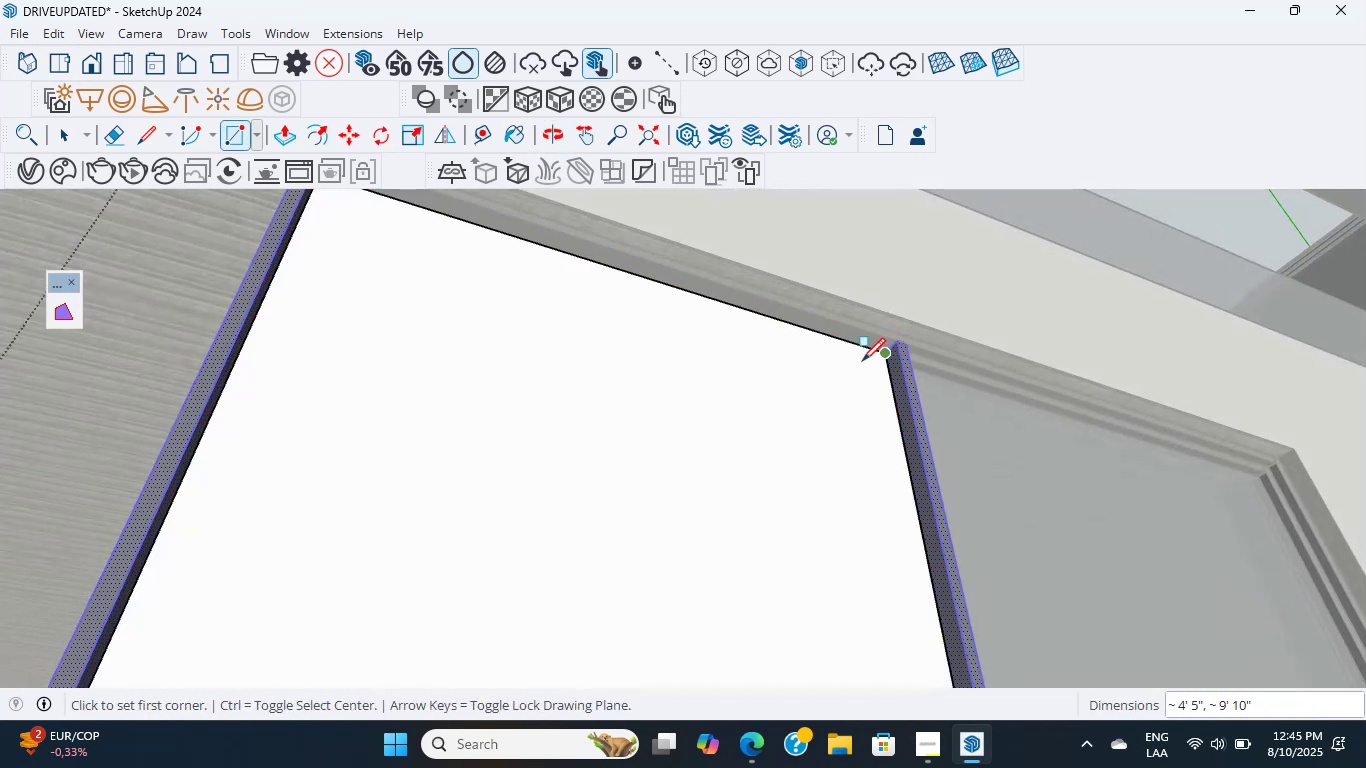 
scroll: coordinate [373, 482], scroll_direction: down, amount: 11.0
 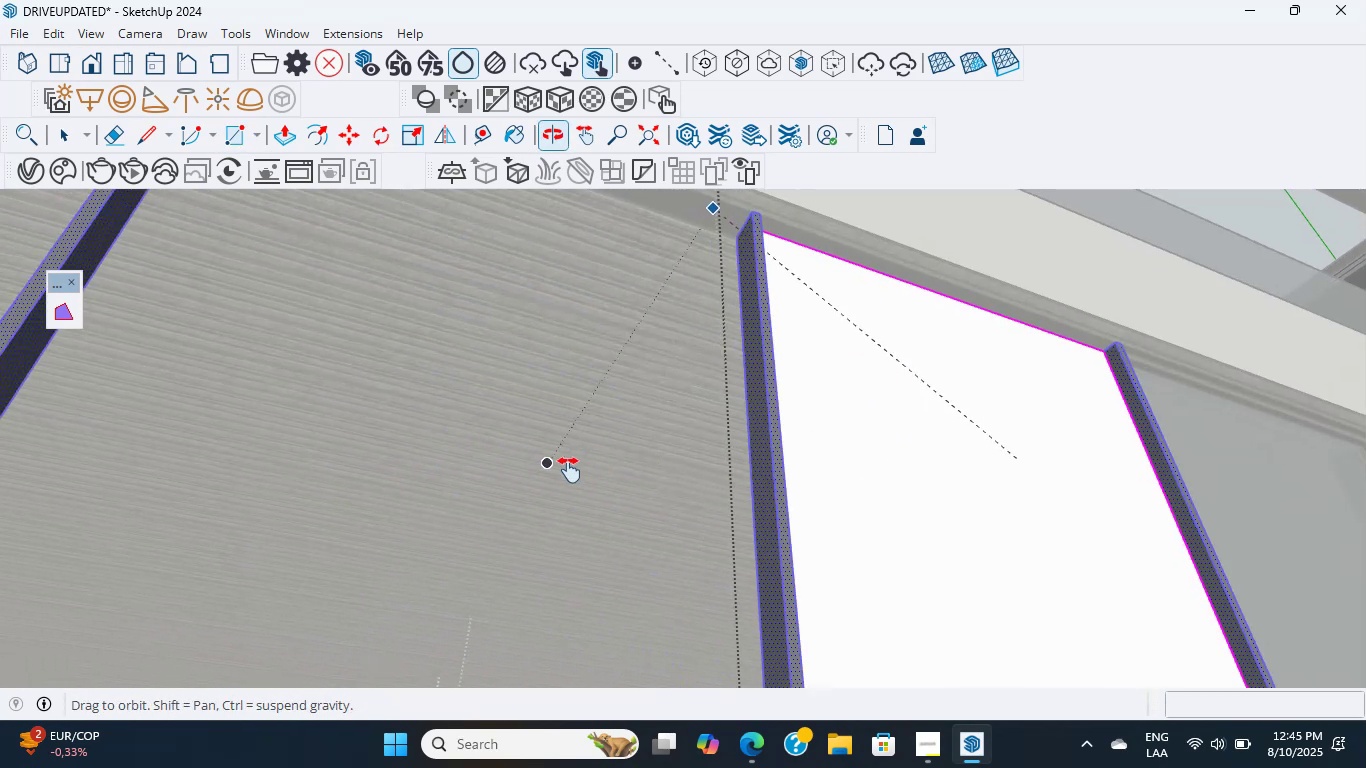 
hold_key(key=ShiftLeft, duration=0.65)
 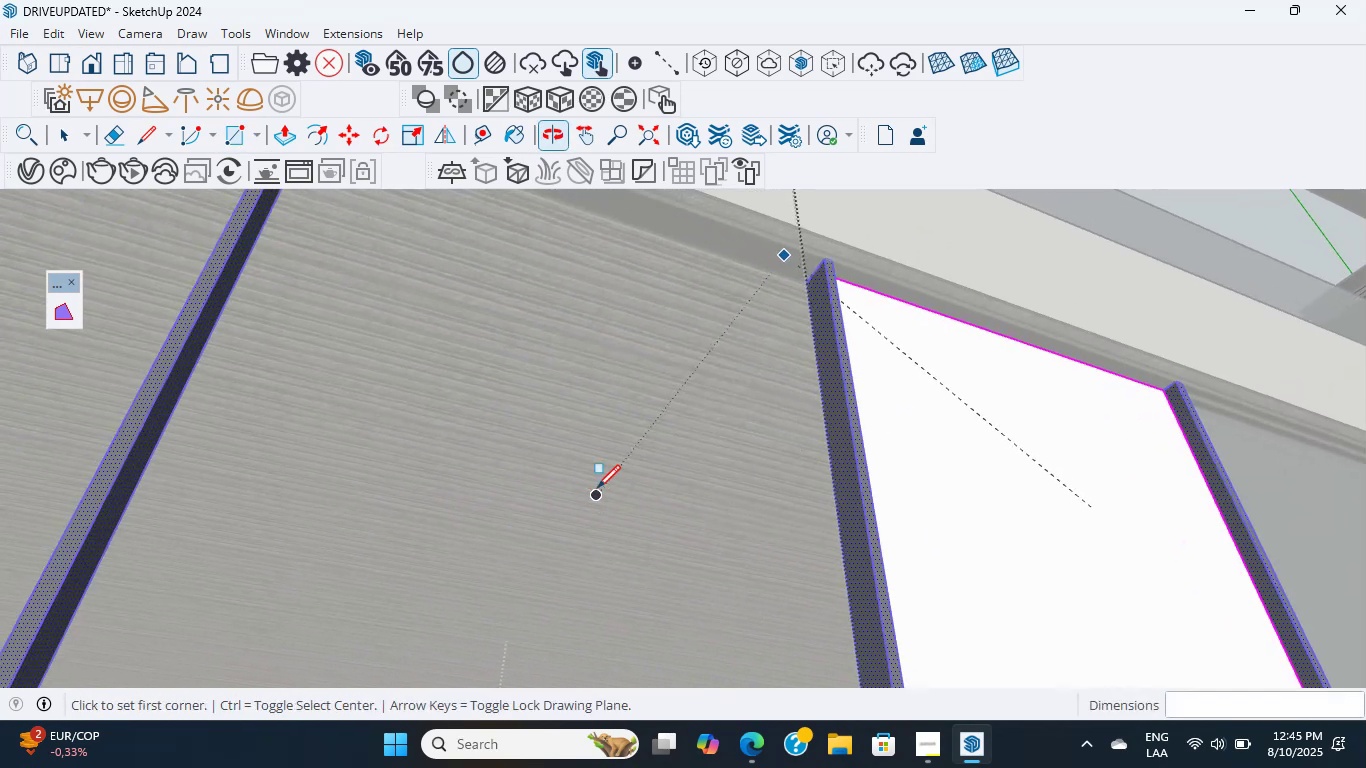 
scroll: coordinate [810, 247], scroll_direction: up, amount: 7.0
 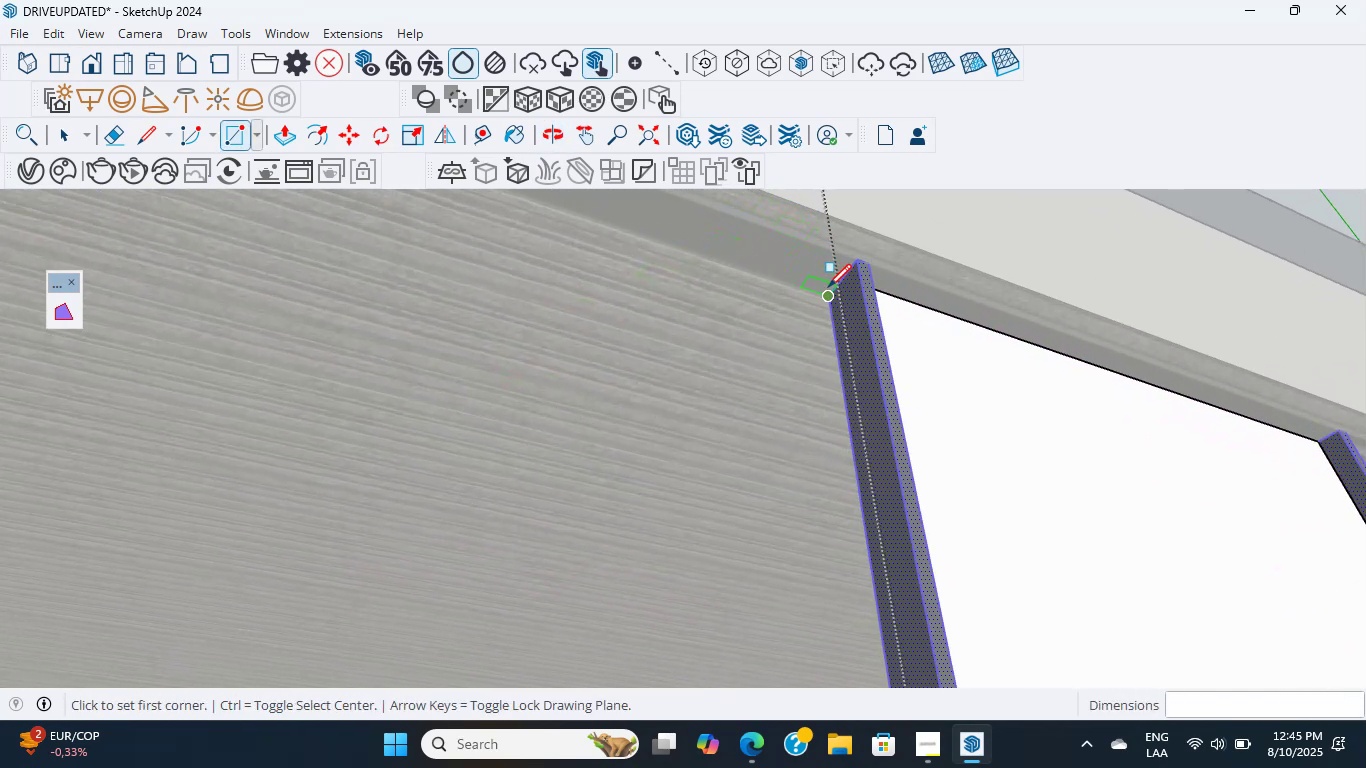 
left_click([828, 287])
 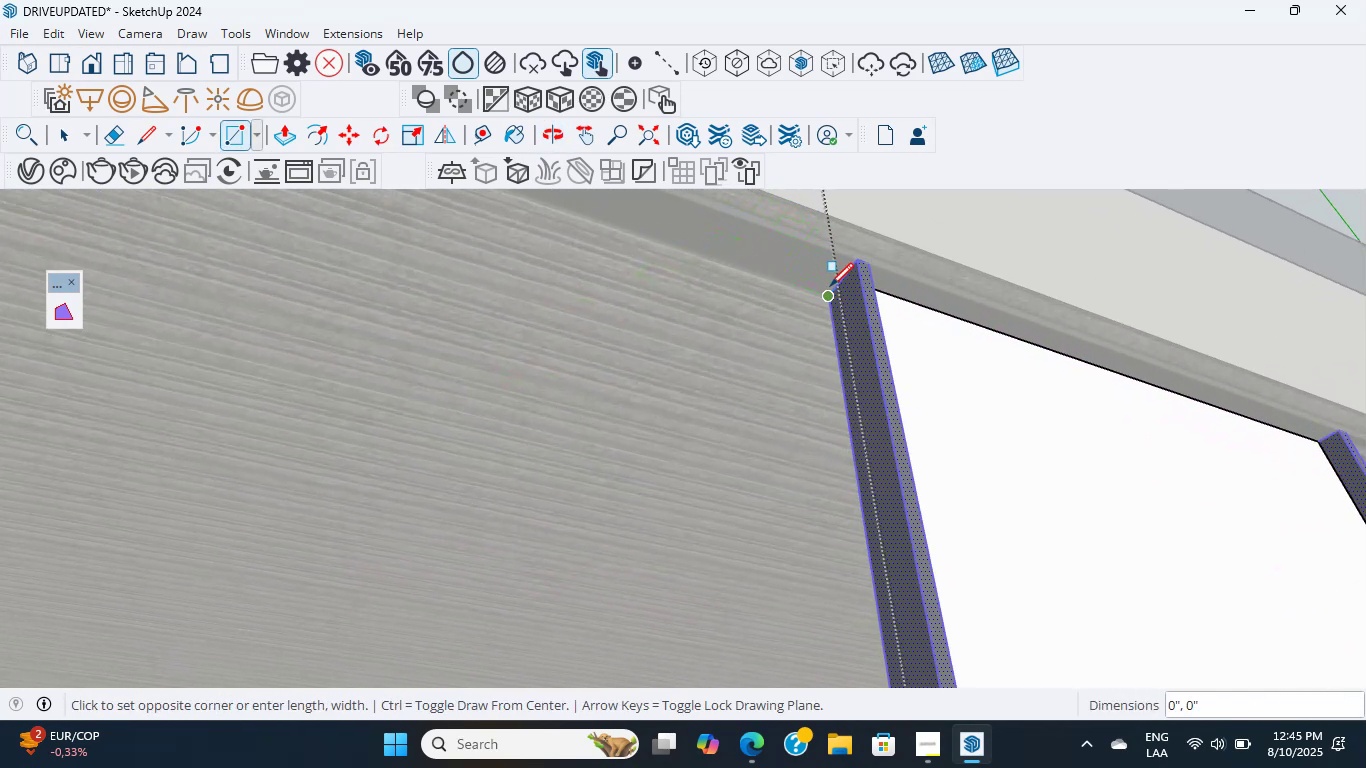 
scroll: coordinate [832, 281], scroll_direction: up, amount: 2.0
 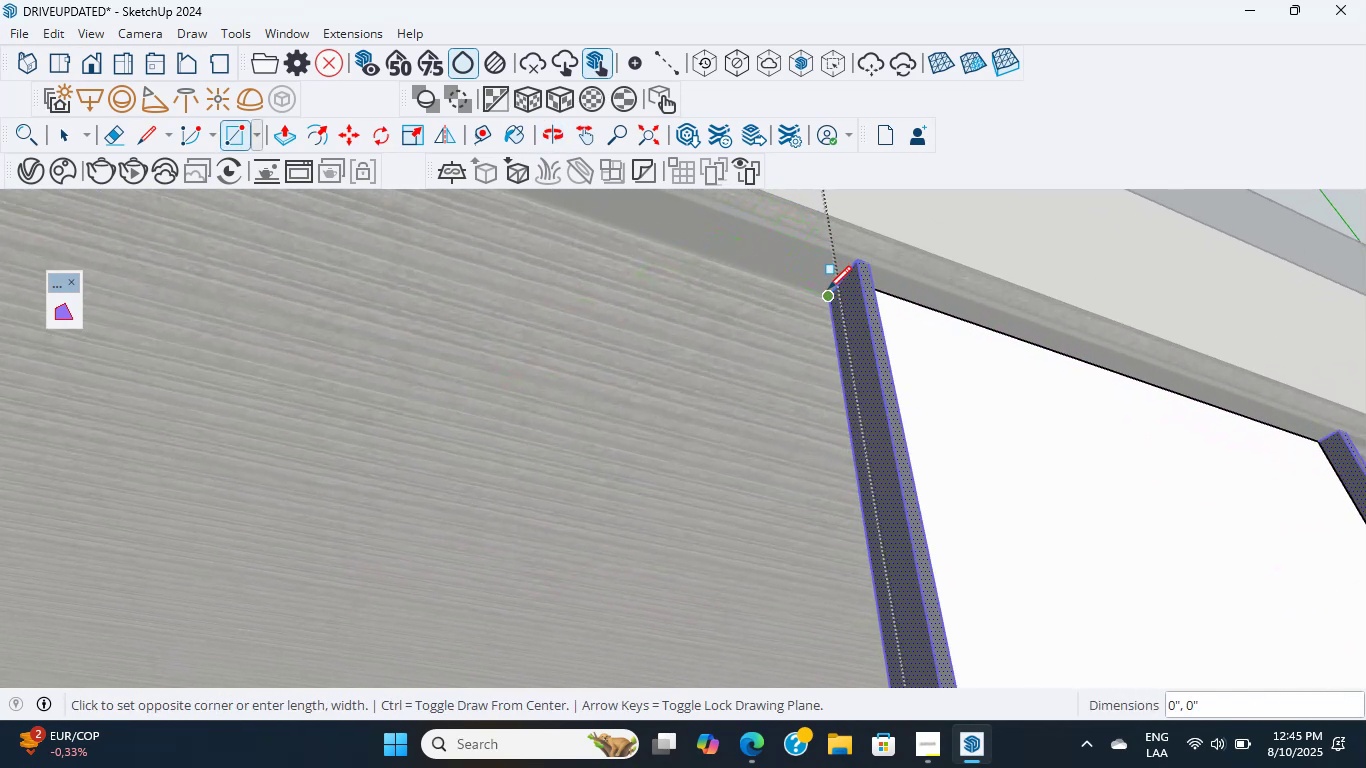 
key(Escape)
 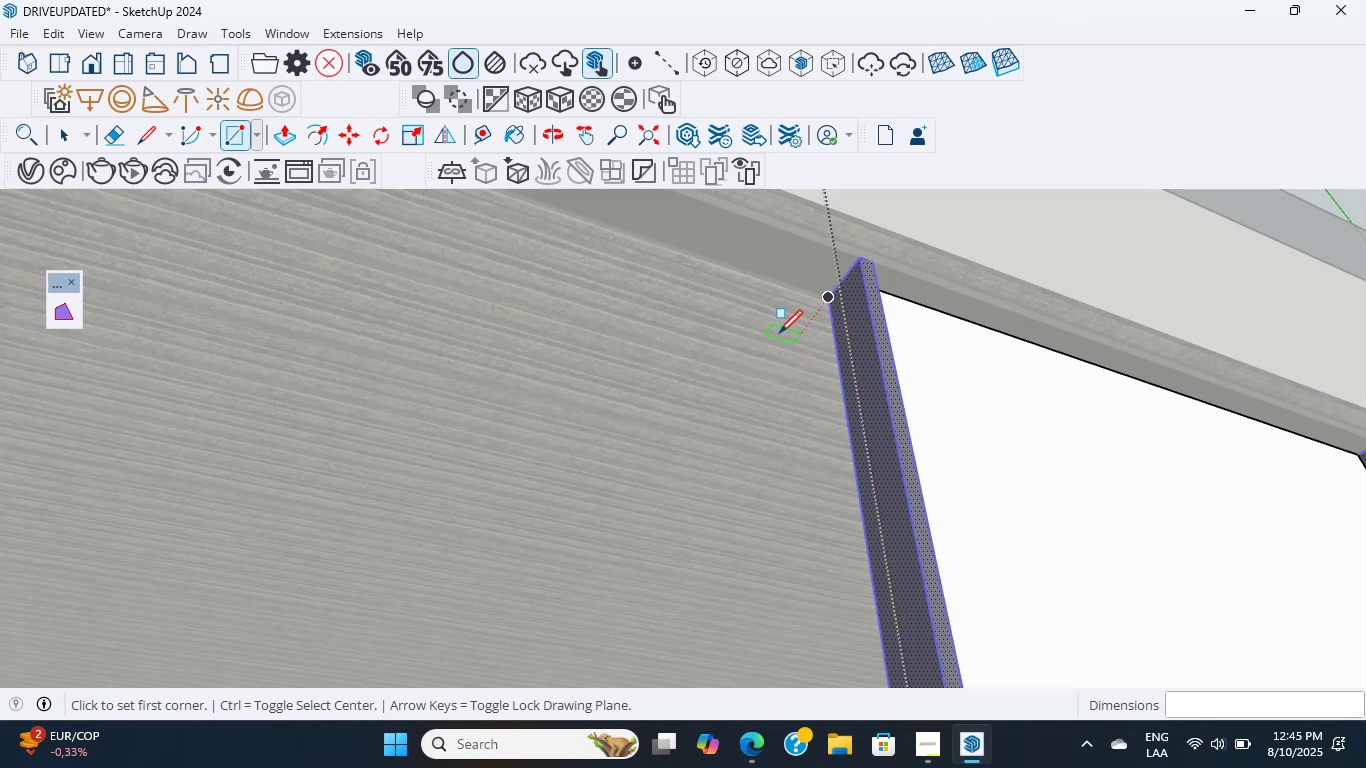 
wait(11.5)
 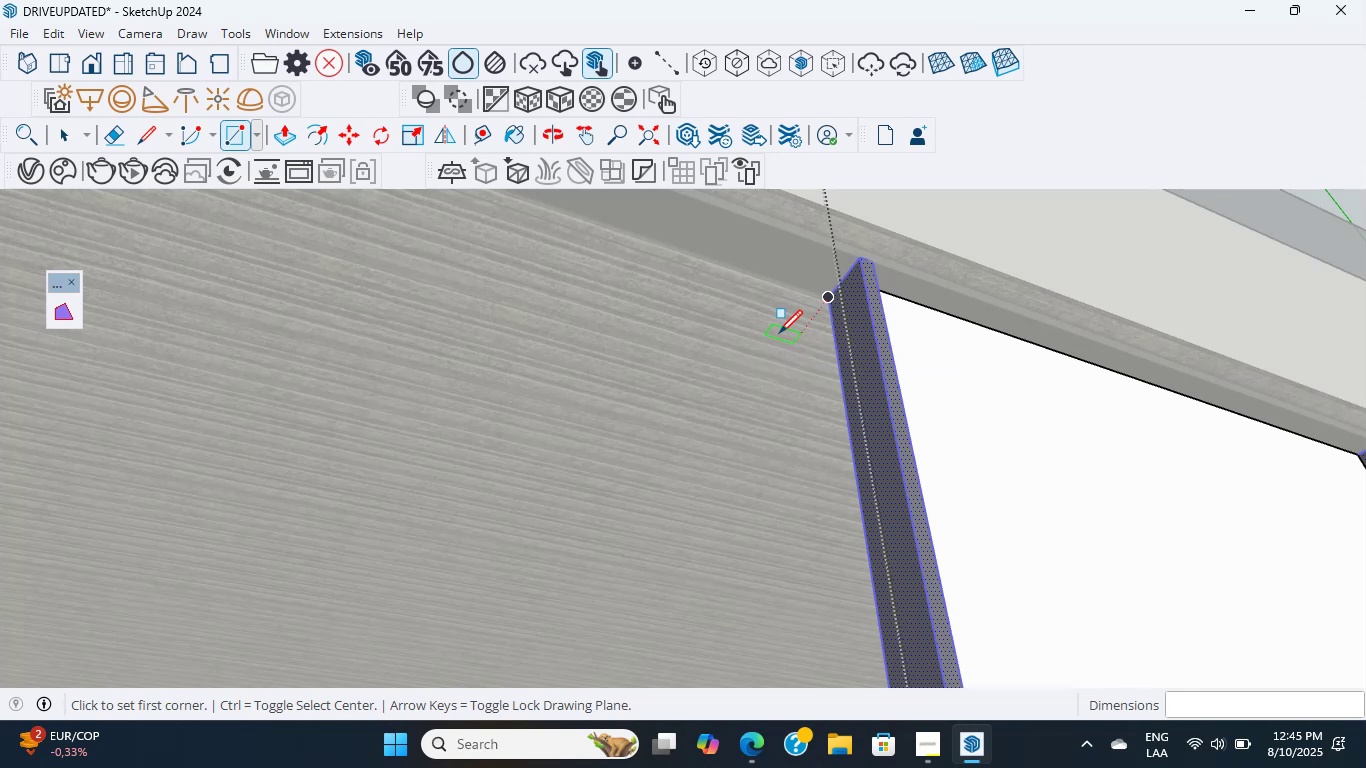 
scroll: coordinate [803, 380], scroll_direction: down, amount: 2.0
 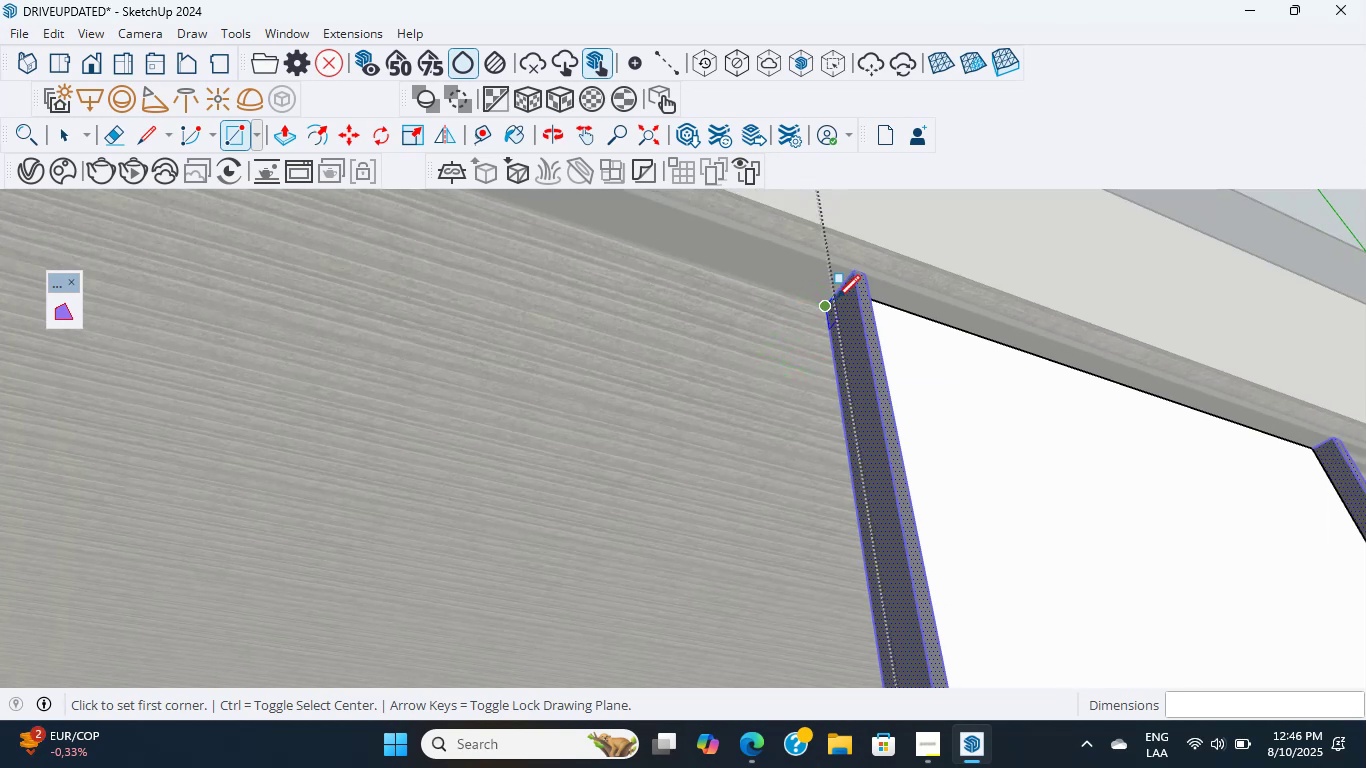 
left_click([838, 286])
 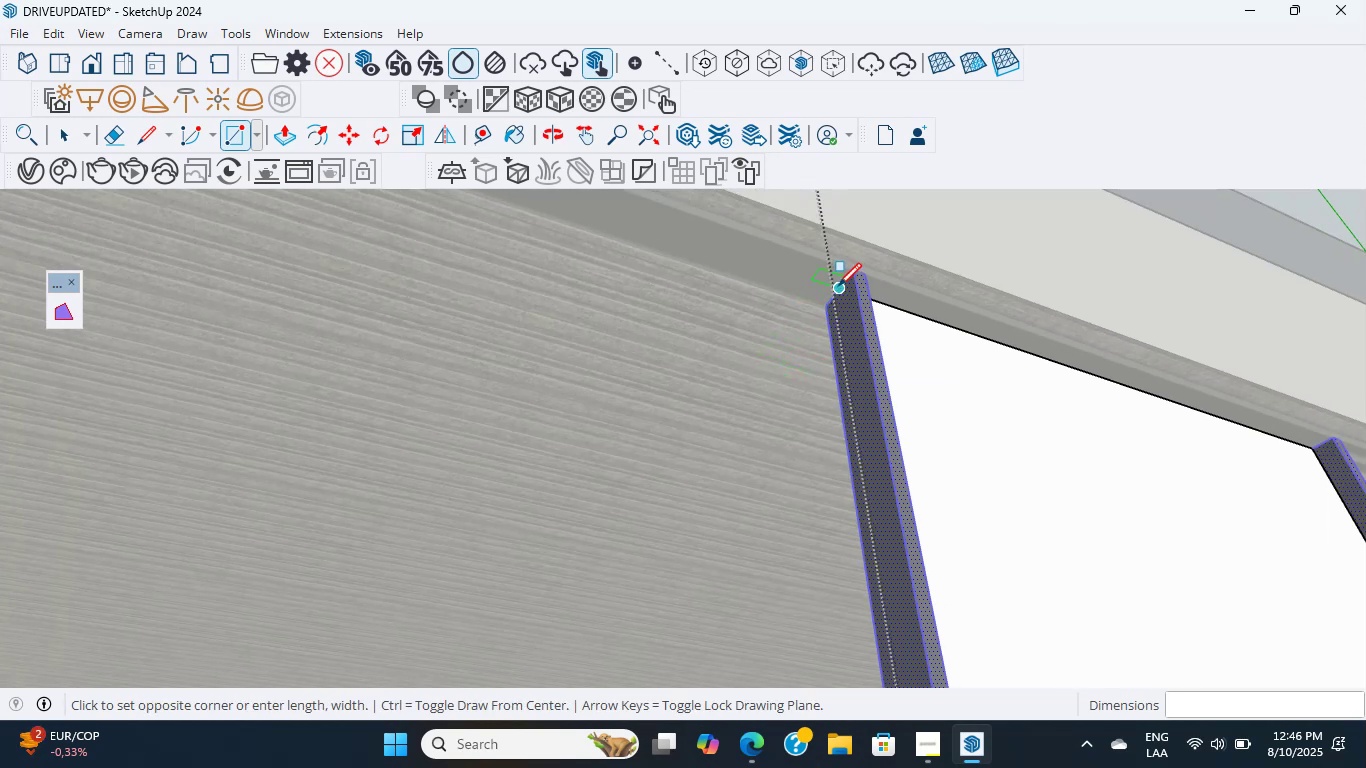 
scroll: coordinate [820, 384], scroll_direction: down, amount: 4.0
 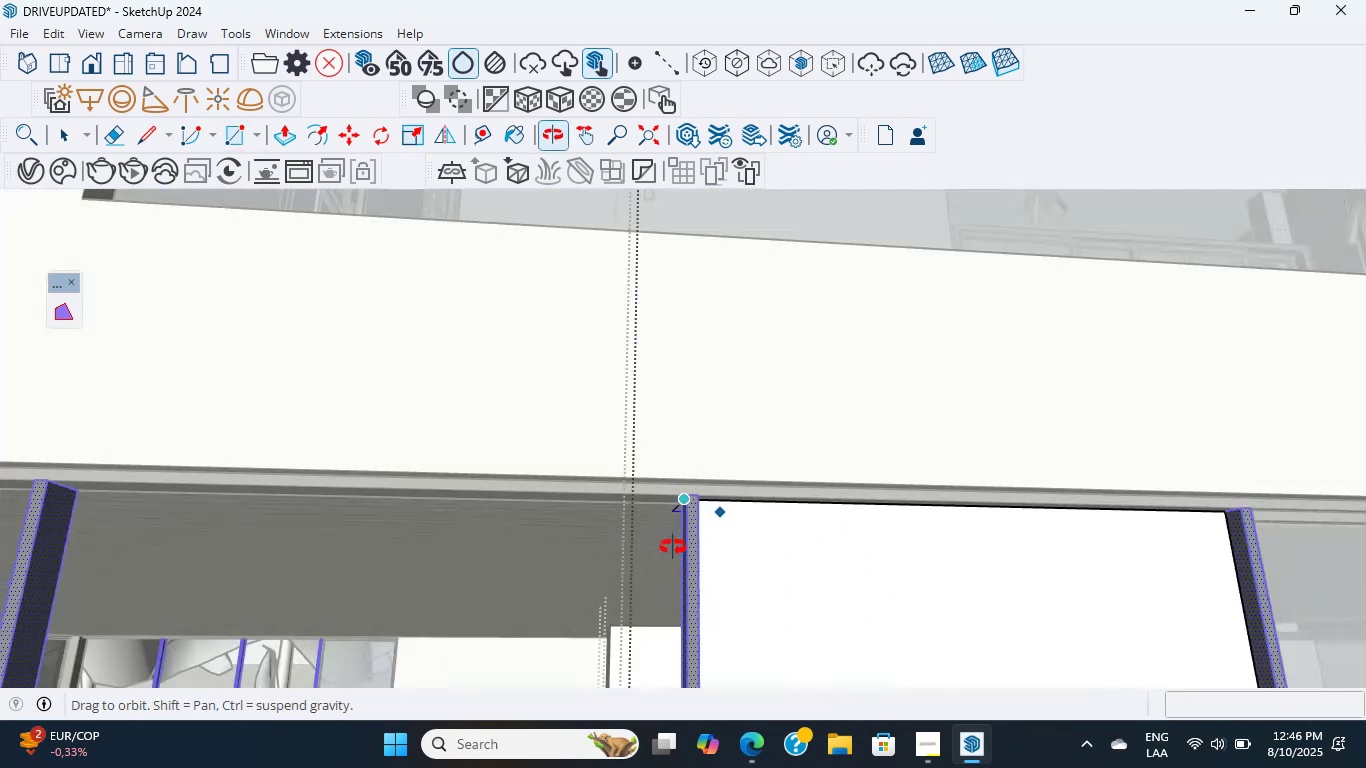 
hold_key(key=ShiftLeft, duration=4.63)
scroll: coordinate [525, 423], scroll_direction: down, amount: 1.0
 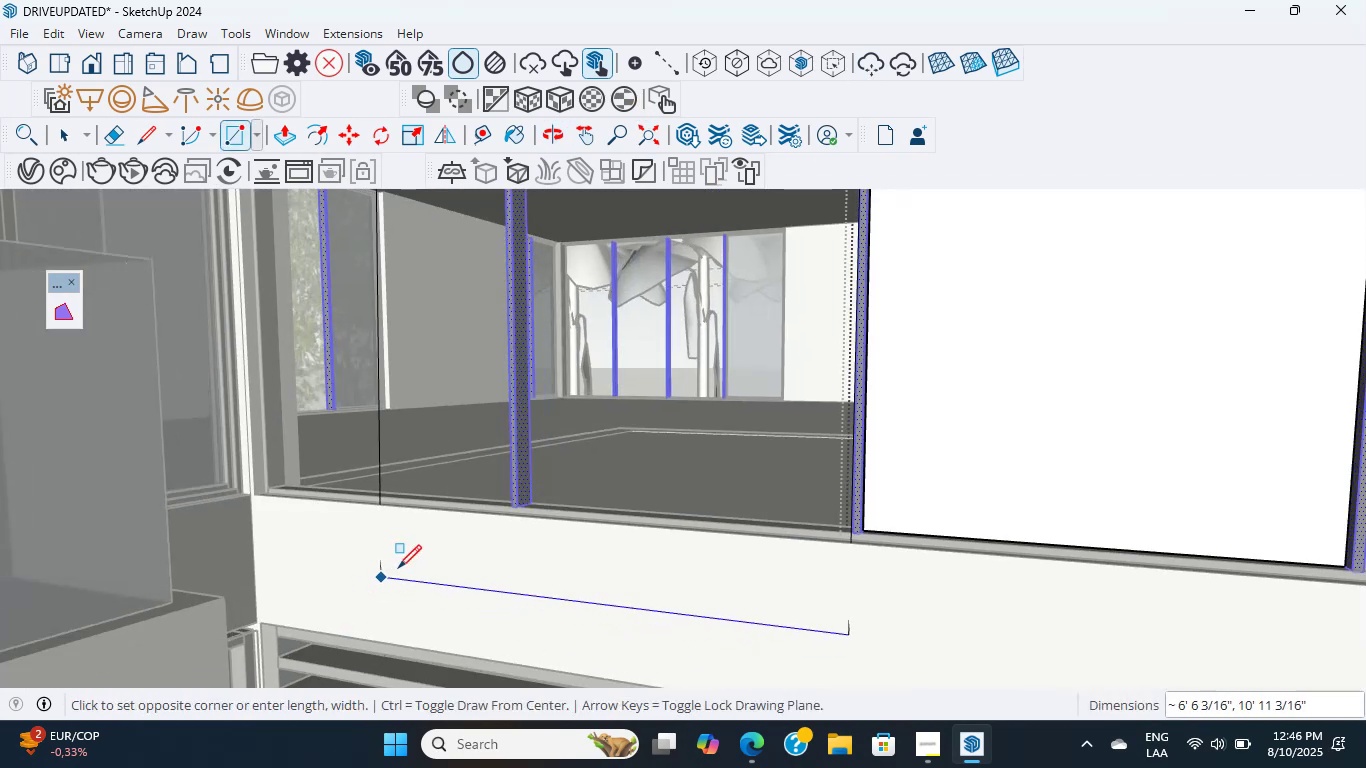 
scroll: coordinate [522, 495], scroll_direction: up, amount: 25.0
 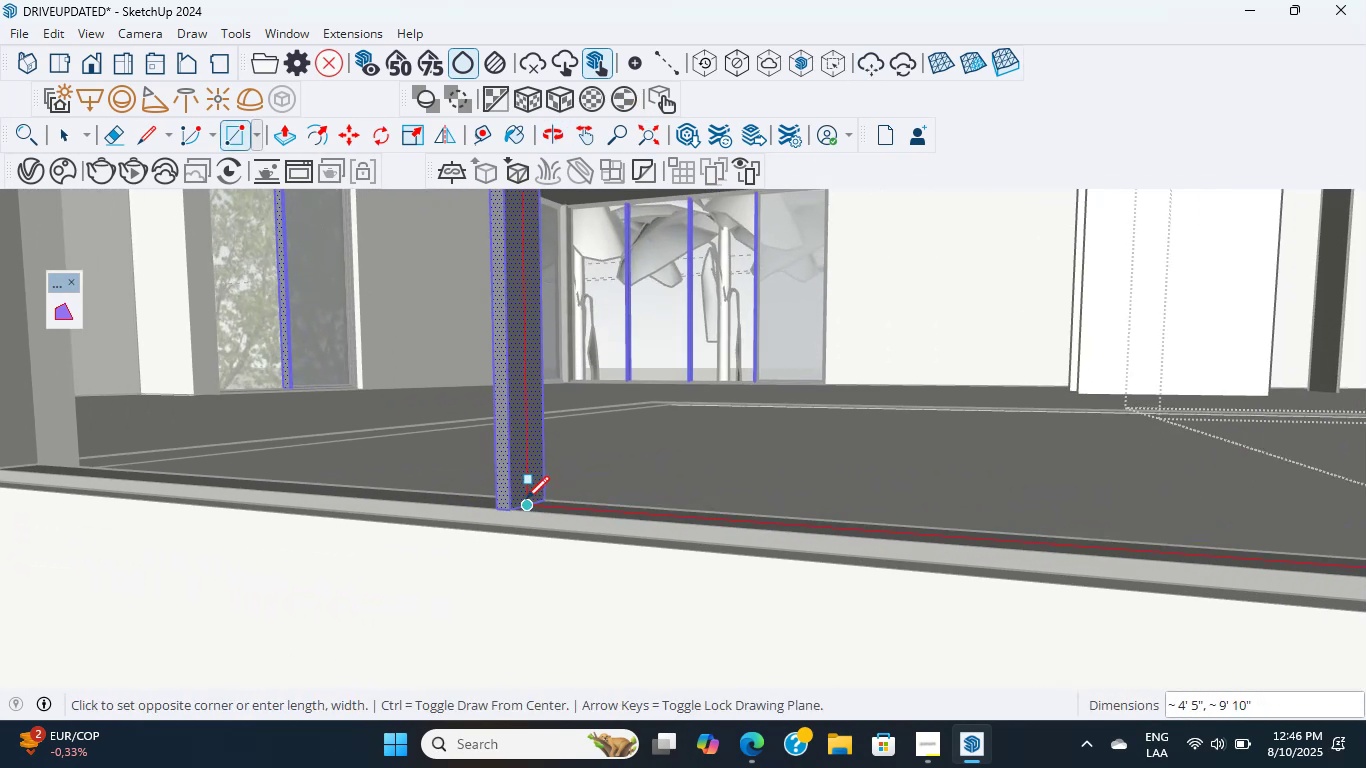 
left_click([527, 499])
 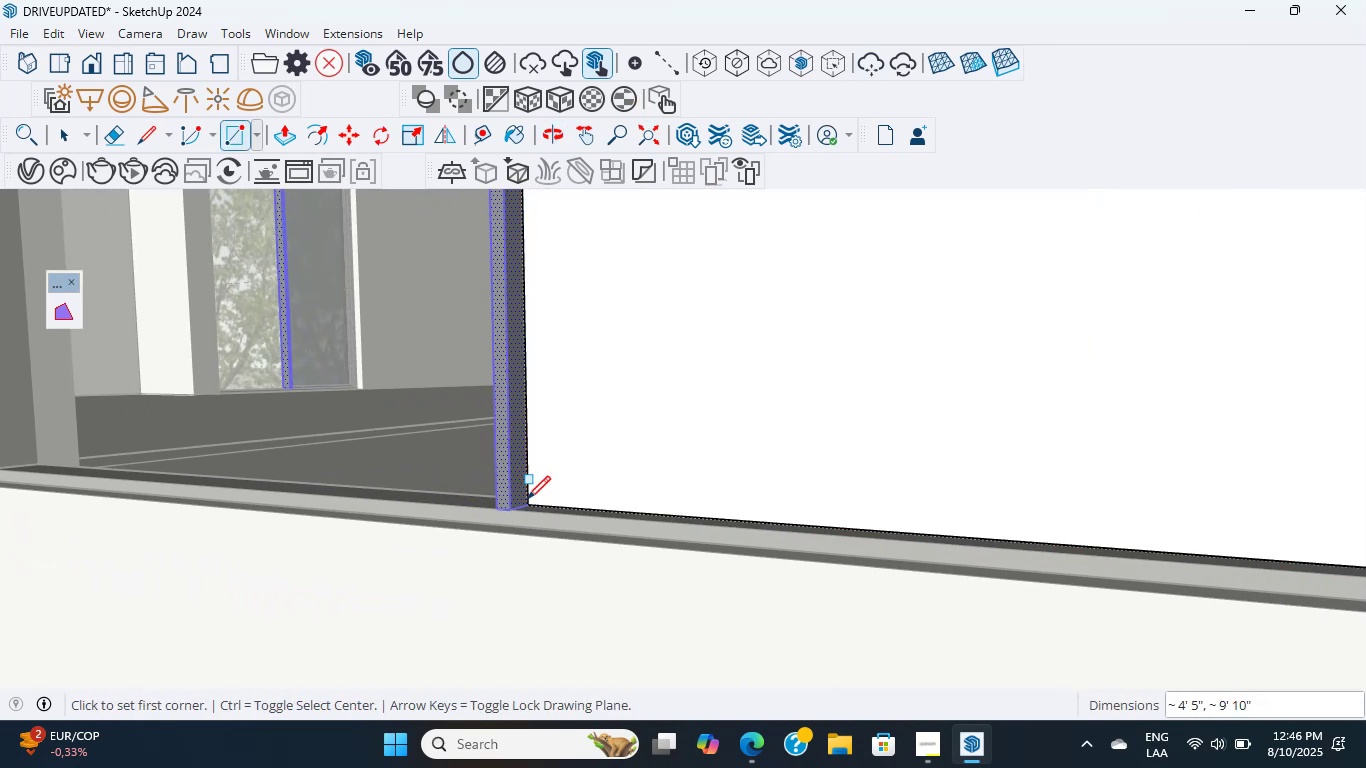 
scroll: coordinate [580, 501], scroll_direction: down, amount: 14.0
 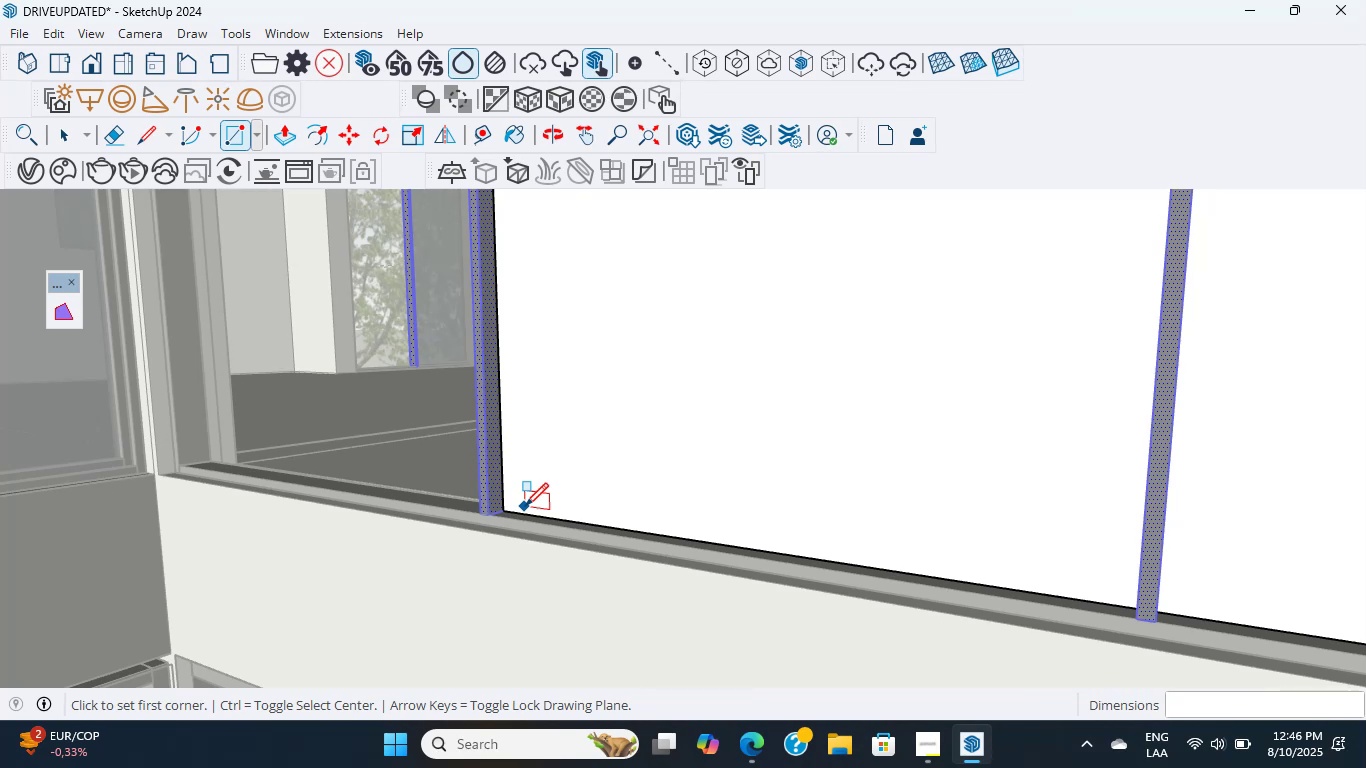 
wait(25.44)
 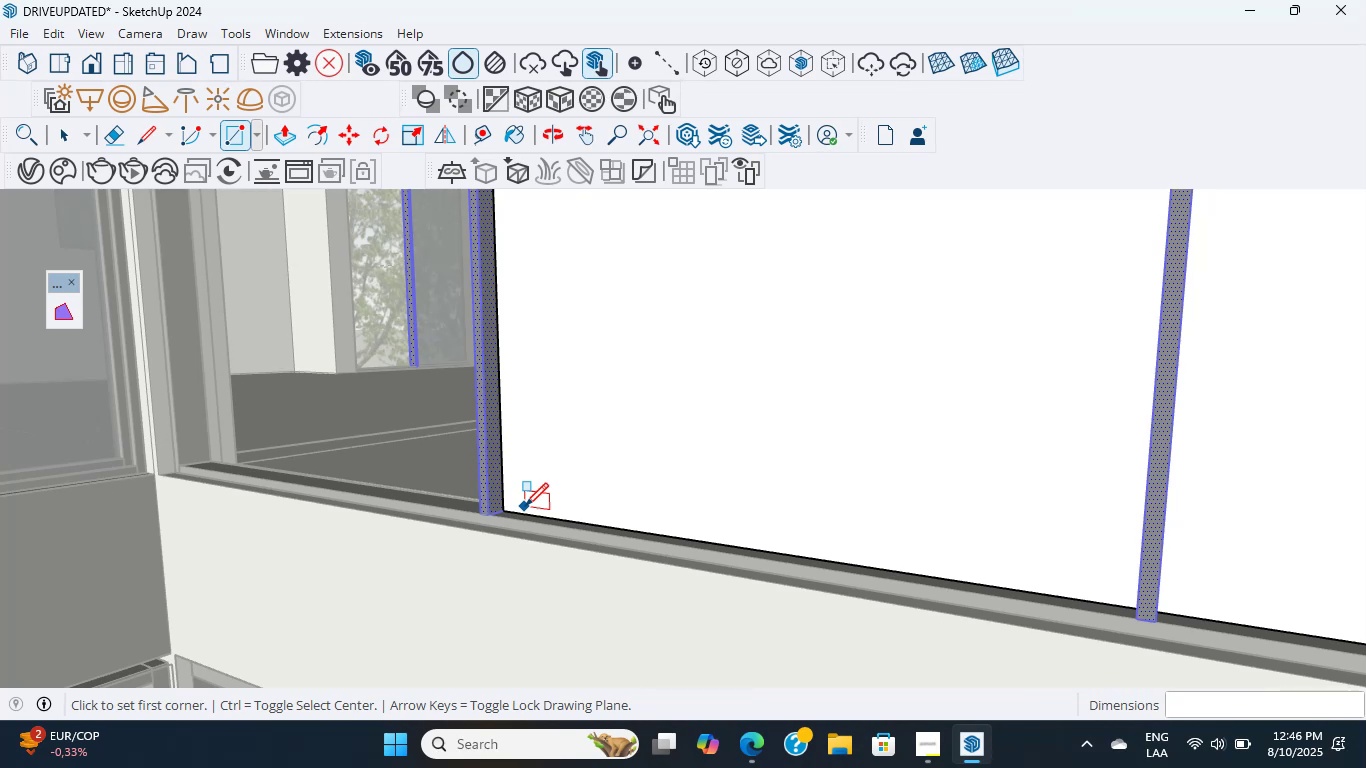 
scroll: coordinate [524, 495], scroll_direction: down, amount: 3.0
 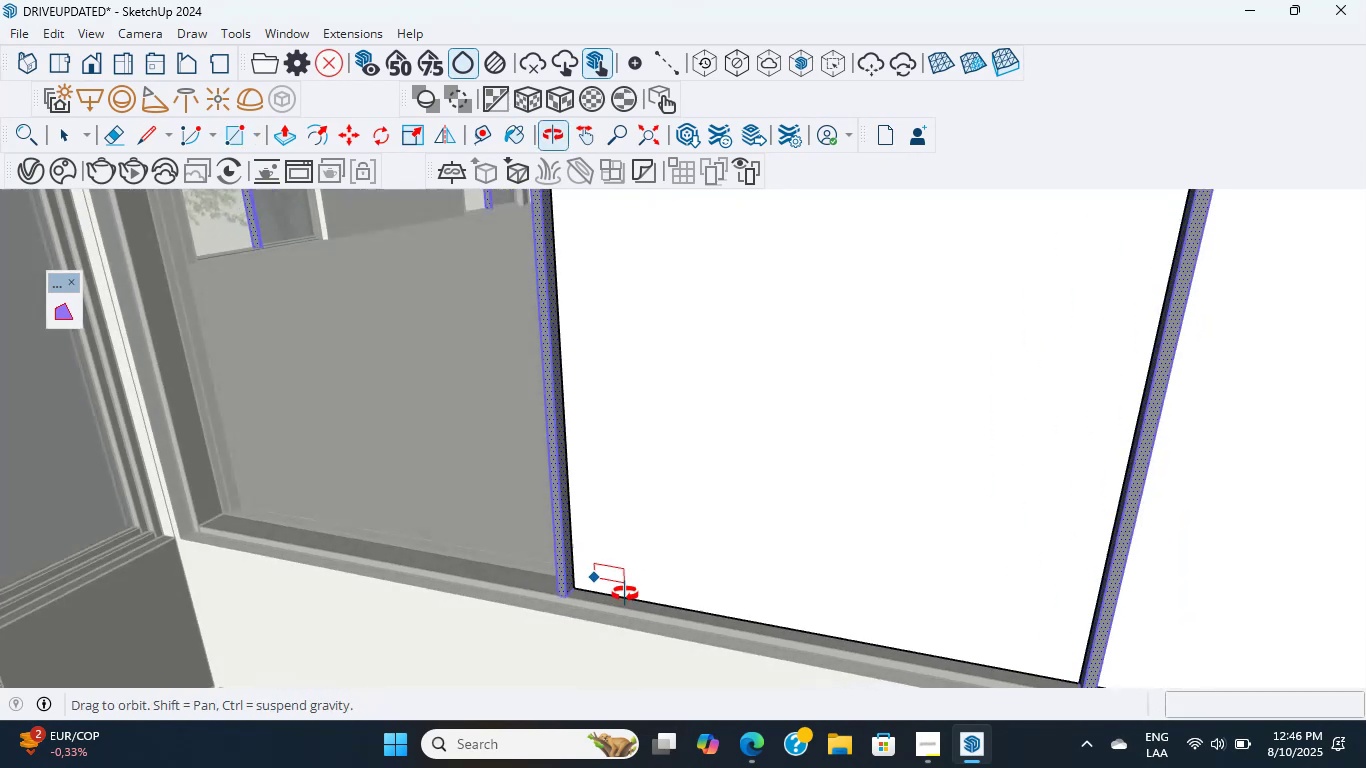 
scroll: coordinate [197, 544], scroll_direction: up, amount: 12.0
 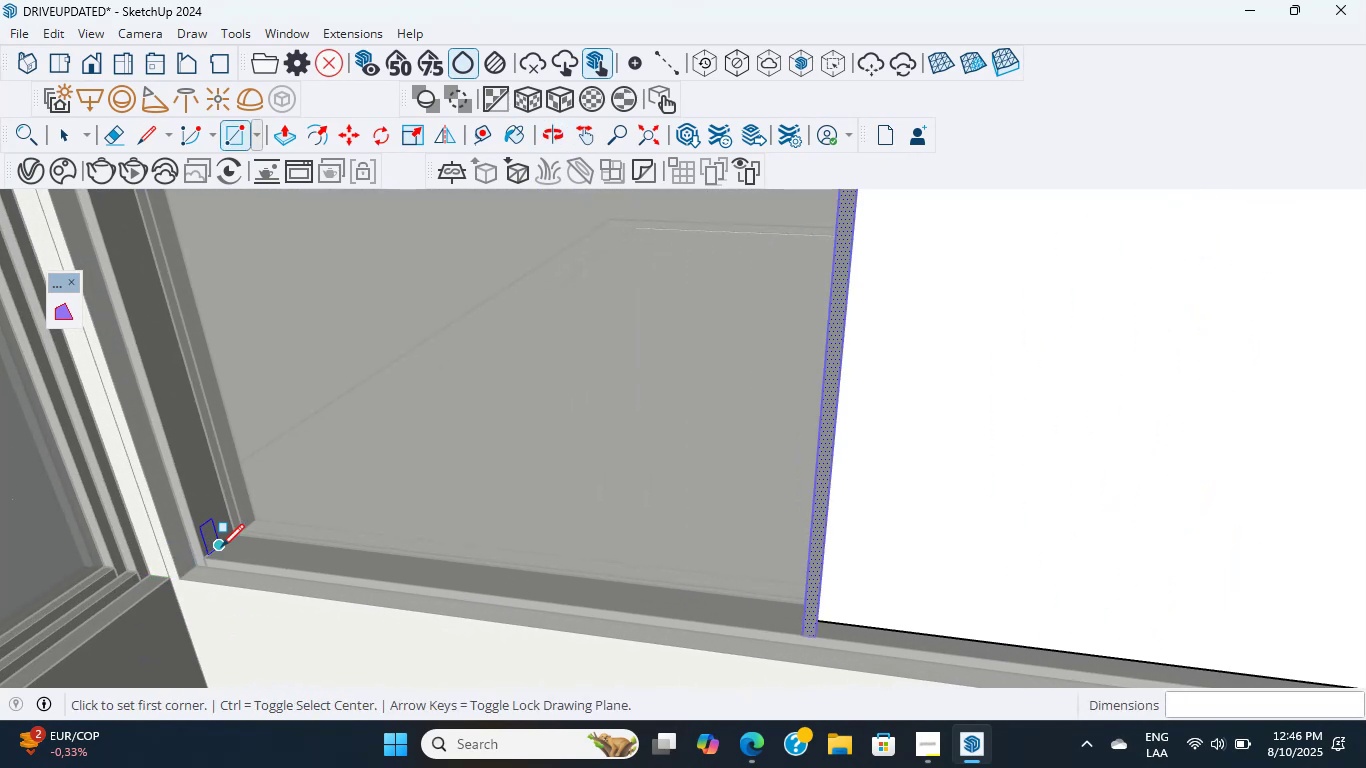 
left_click([221, 547])
 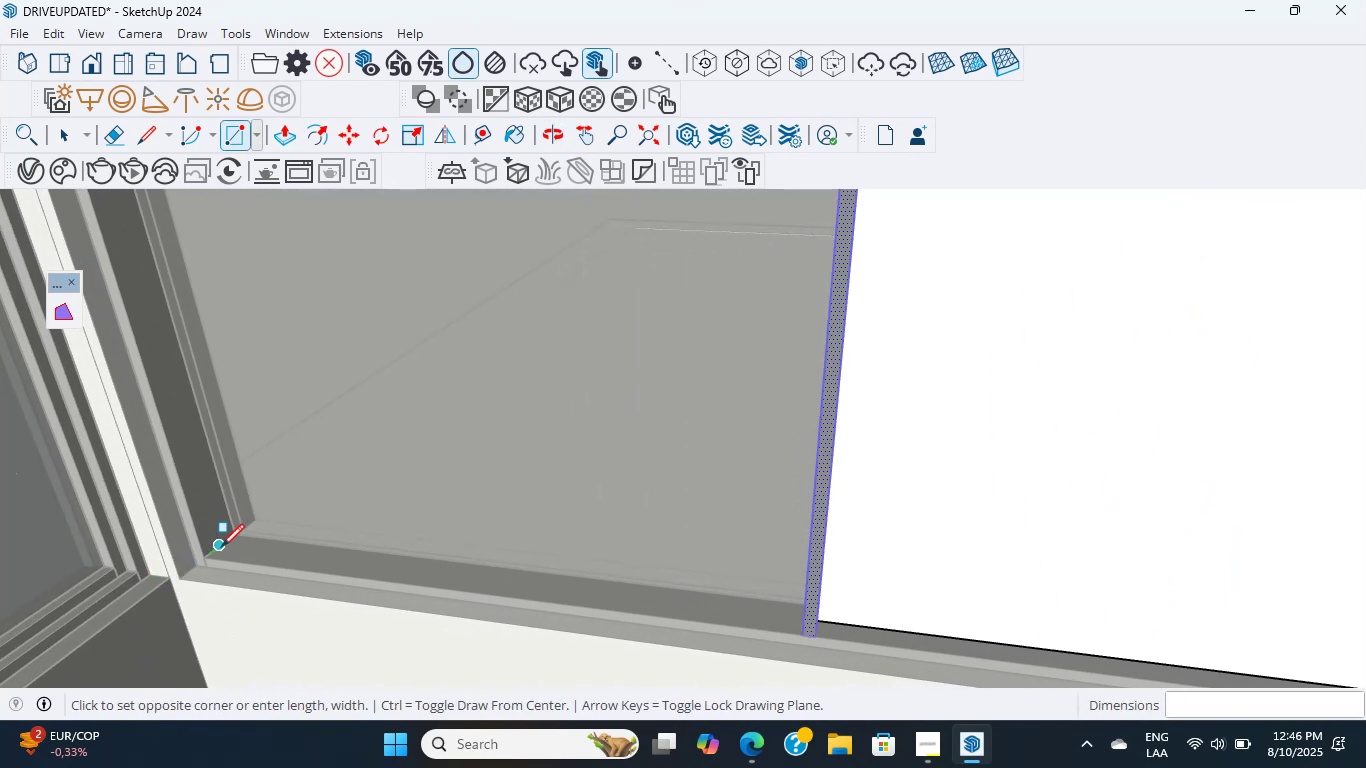 
scroll: coordinate [773, 332], scroll_direction: down, amount: 9.0
 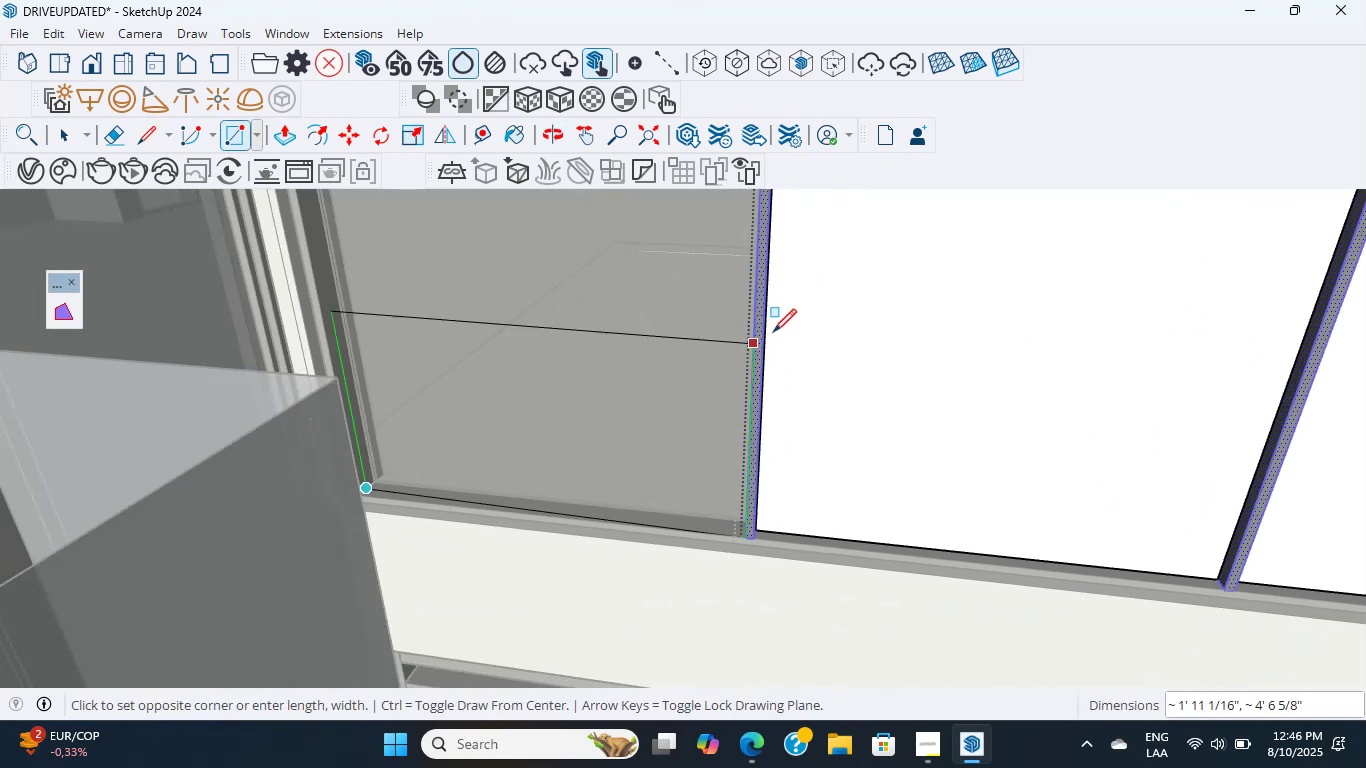 
hold_key(key=ShiftLeft, duration=0.4)
 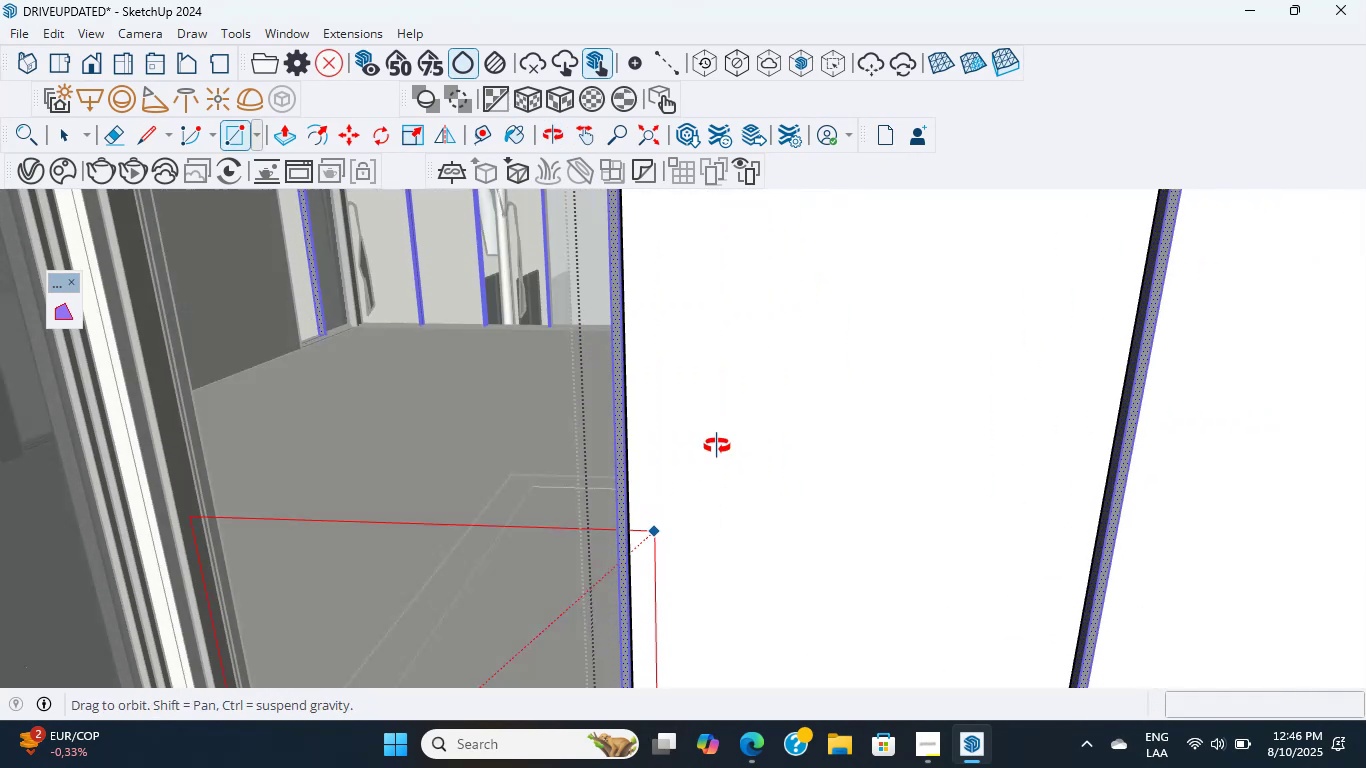 
hold_key(key=ShiftLeft, duration=0.43)
 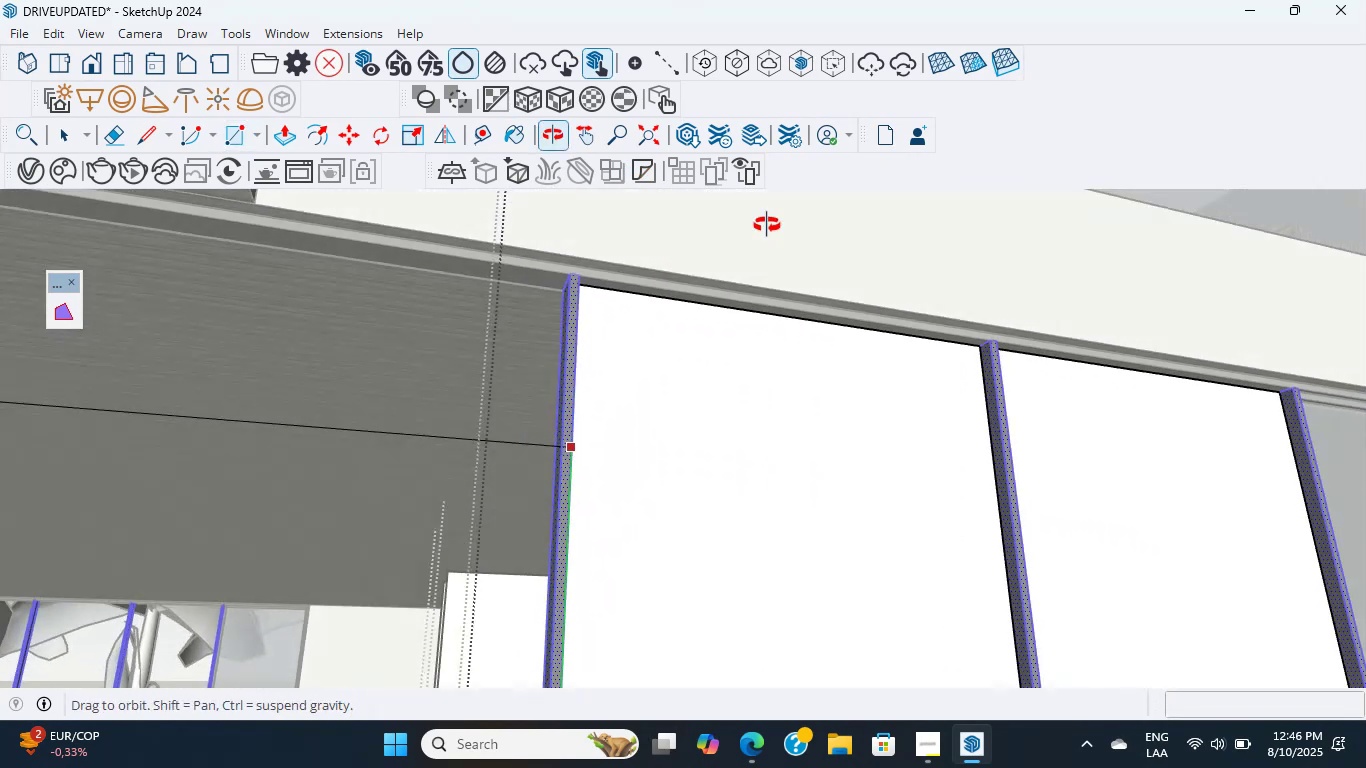 
scroll: coordinate [565, 260], scroll_direction: up, amount: 9.0
 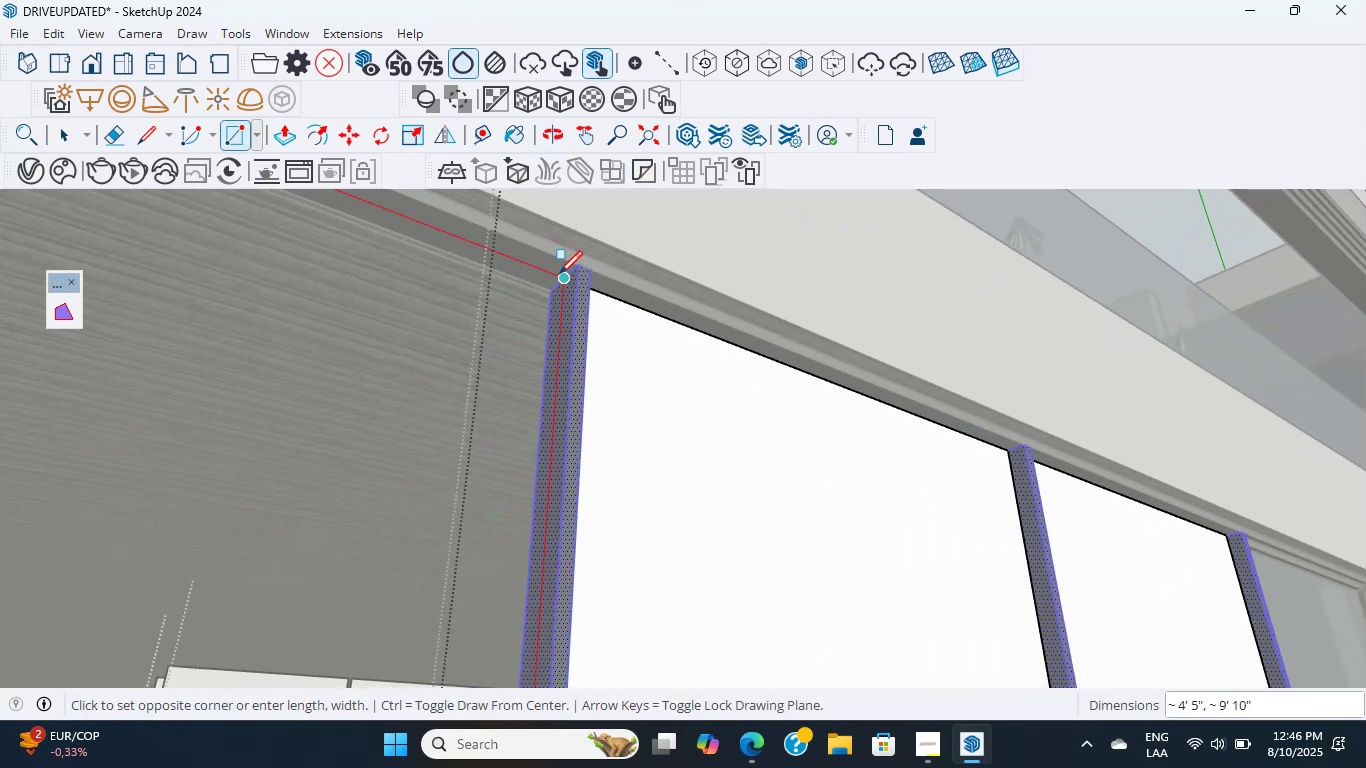 
left_click([562, 275])
 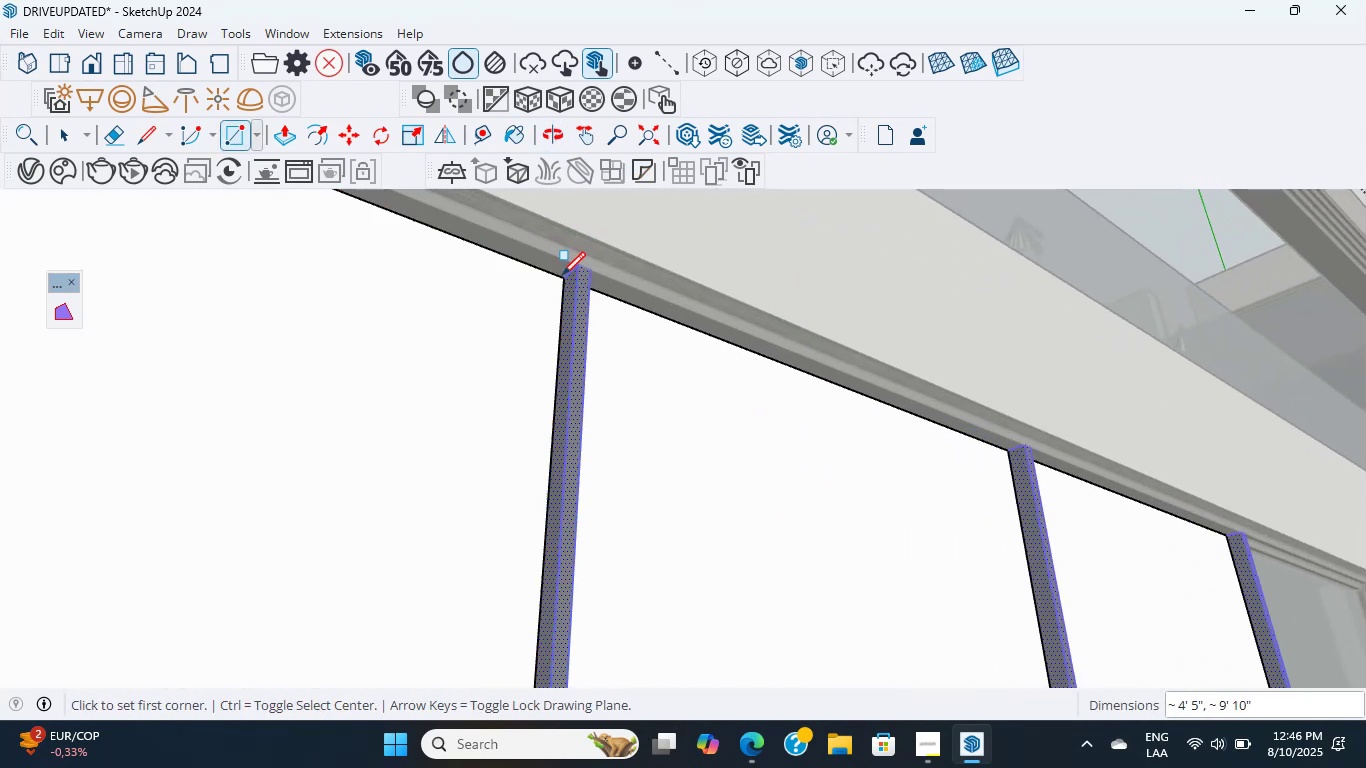 
scroll: coordinate [506, 449], scroll_direction: down, amount: 15.0
 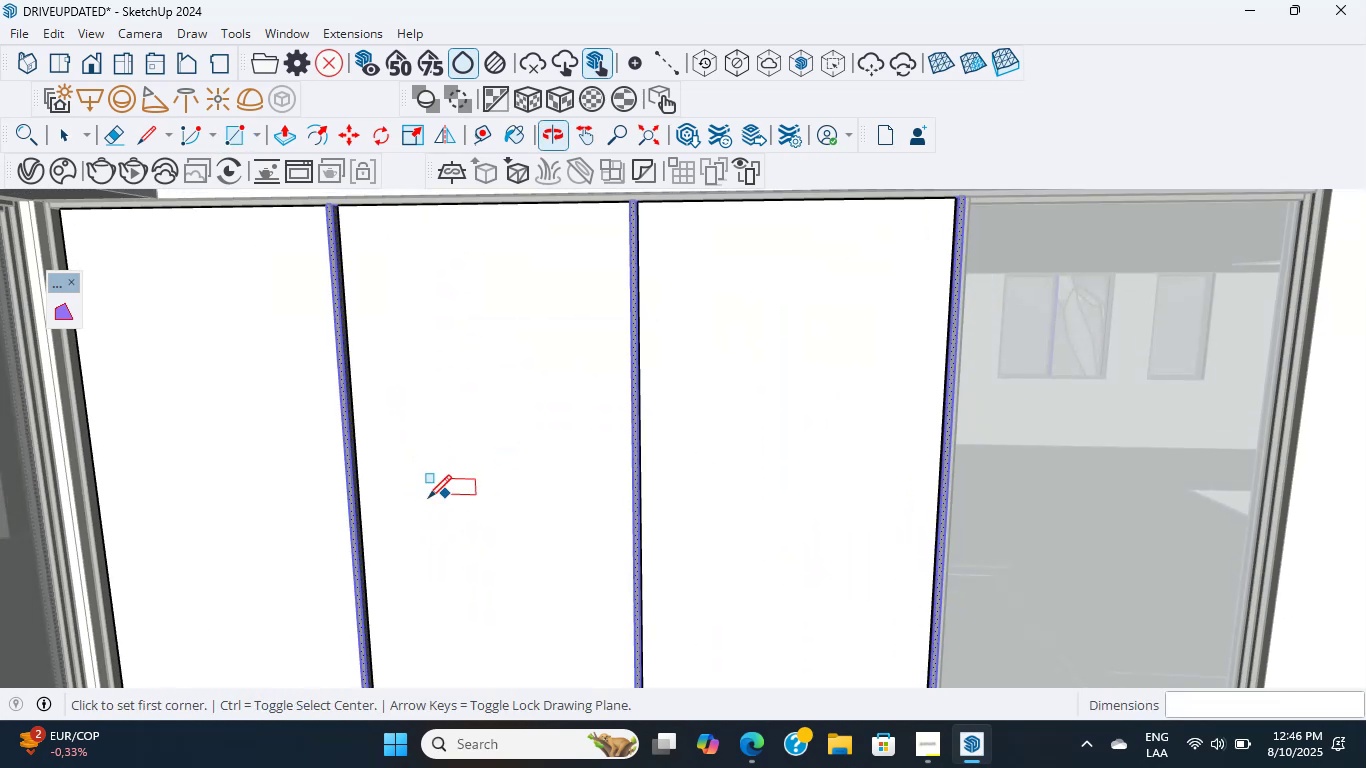 
hold_key(key=ShiftLeft, duration=0.45)
 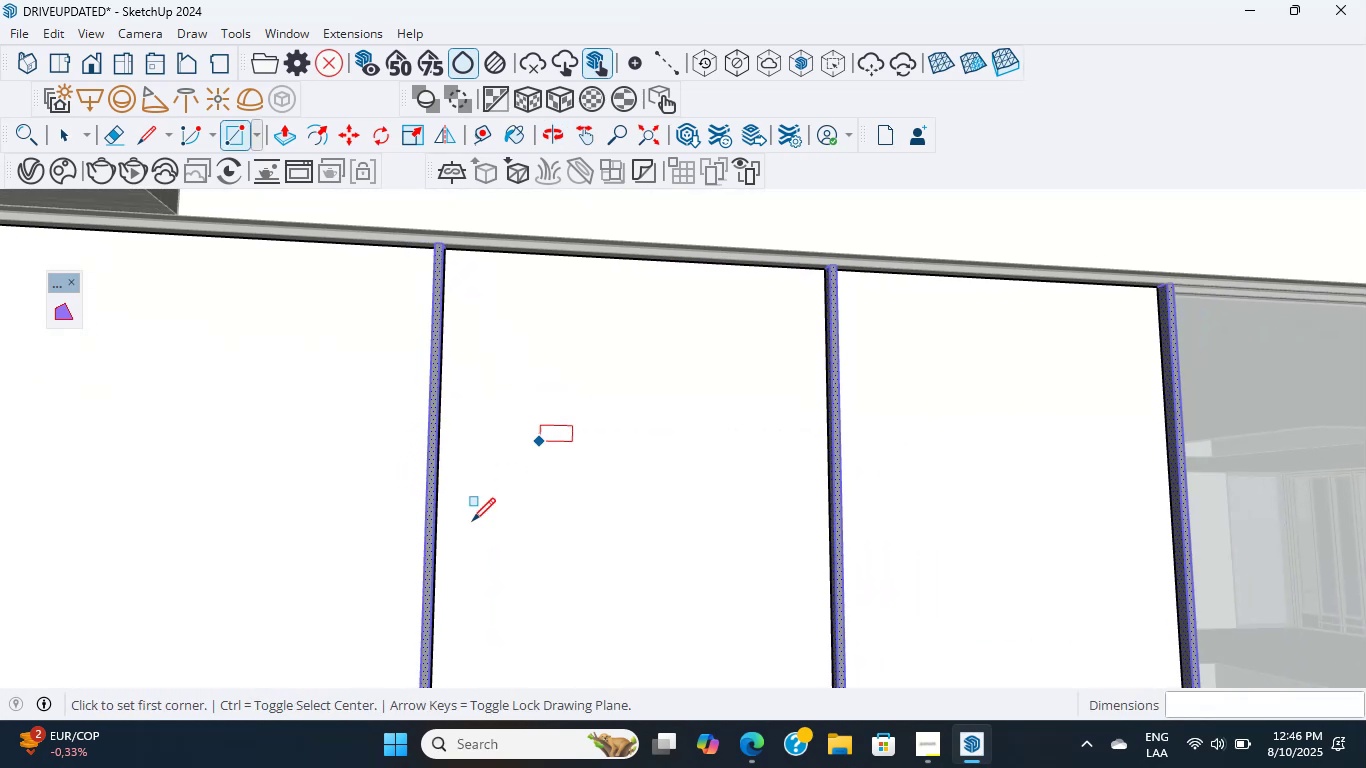 
hold_key(key=ShiftLeft, duration=0.43)
 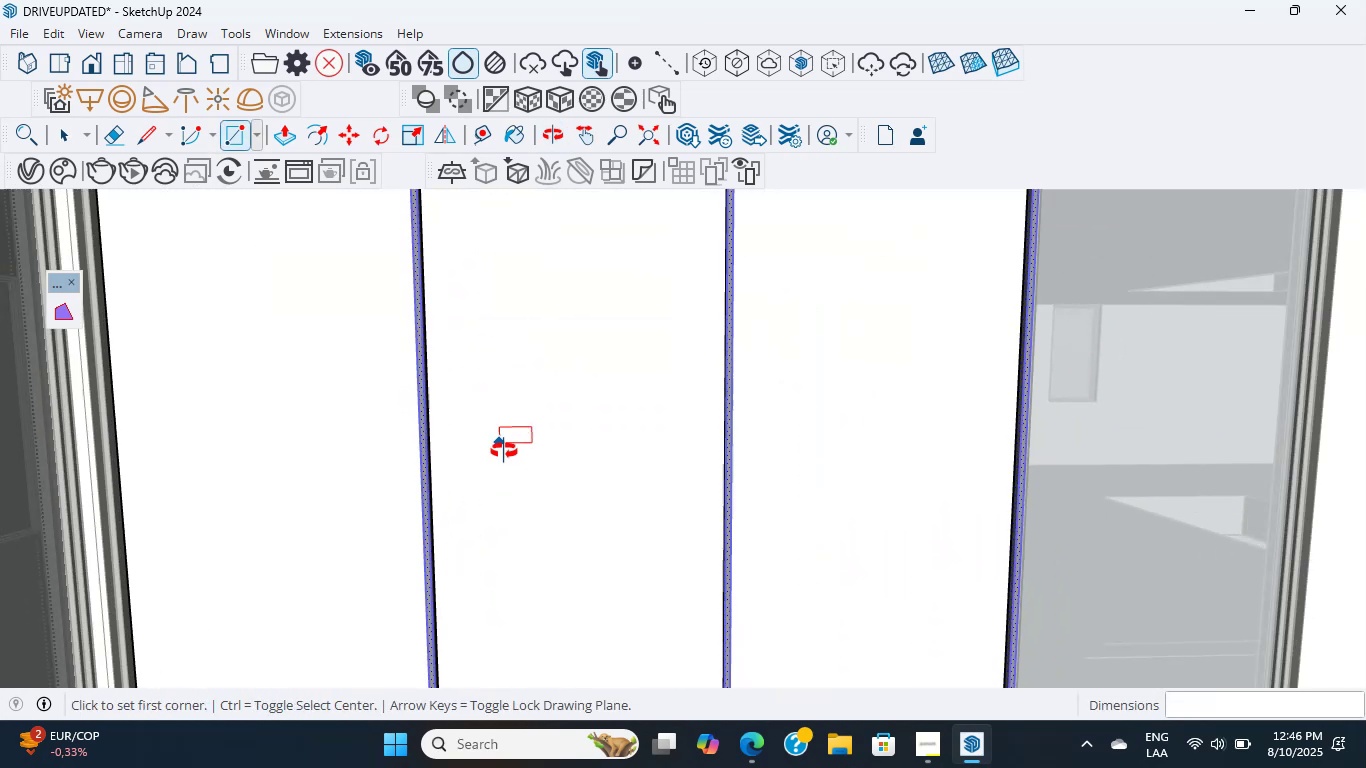 
mouse_move([431, 478])
 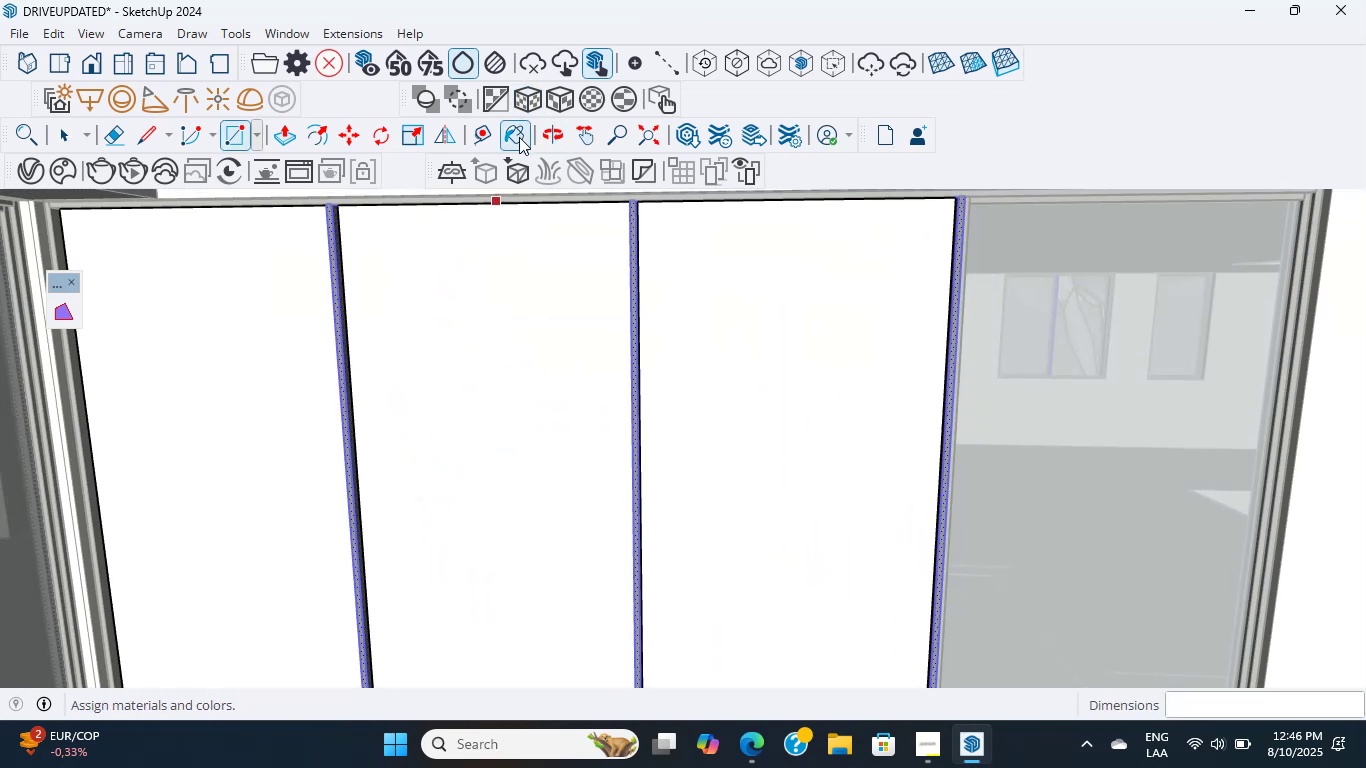 
scroll: coordinate [808, 405], scroll_direction: up, amount: 6.0
 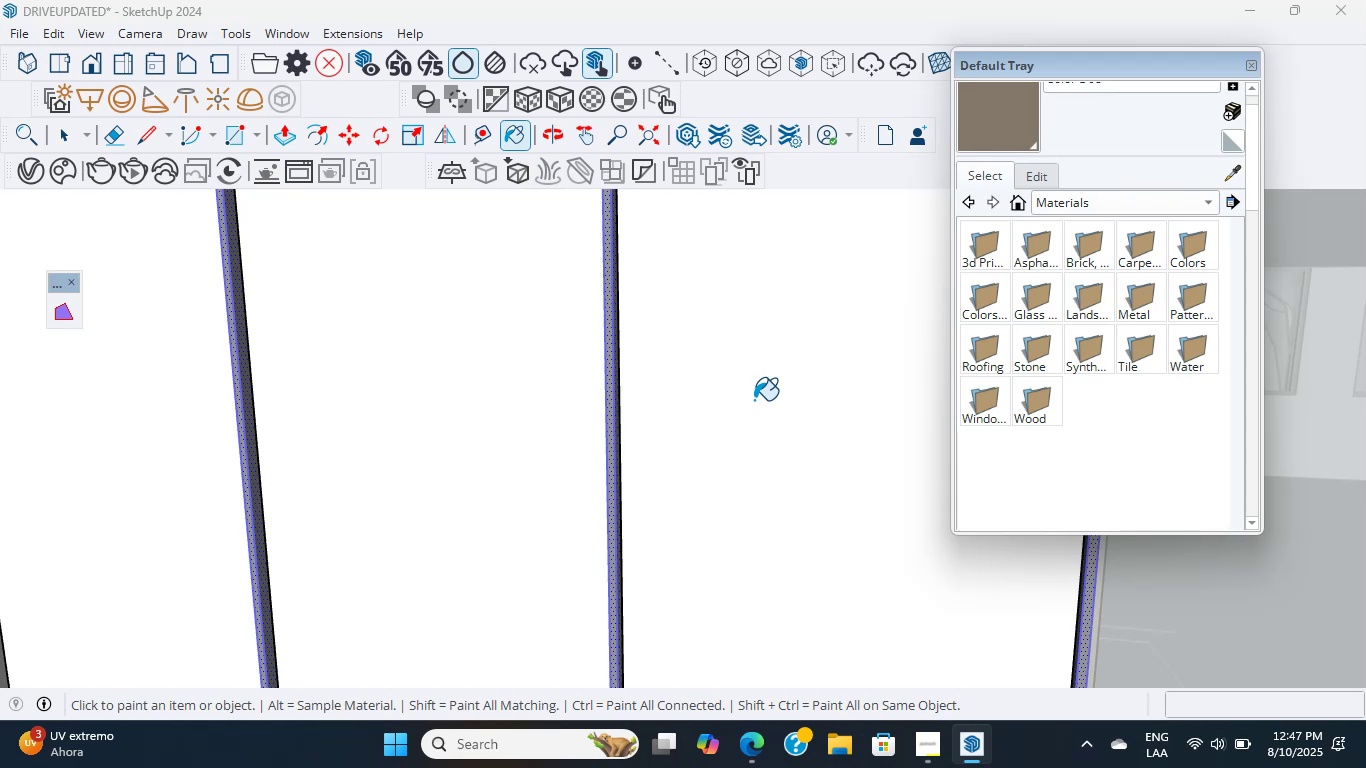 
wait(21.54)
 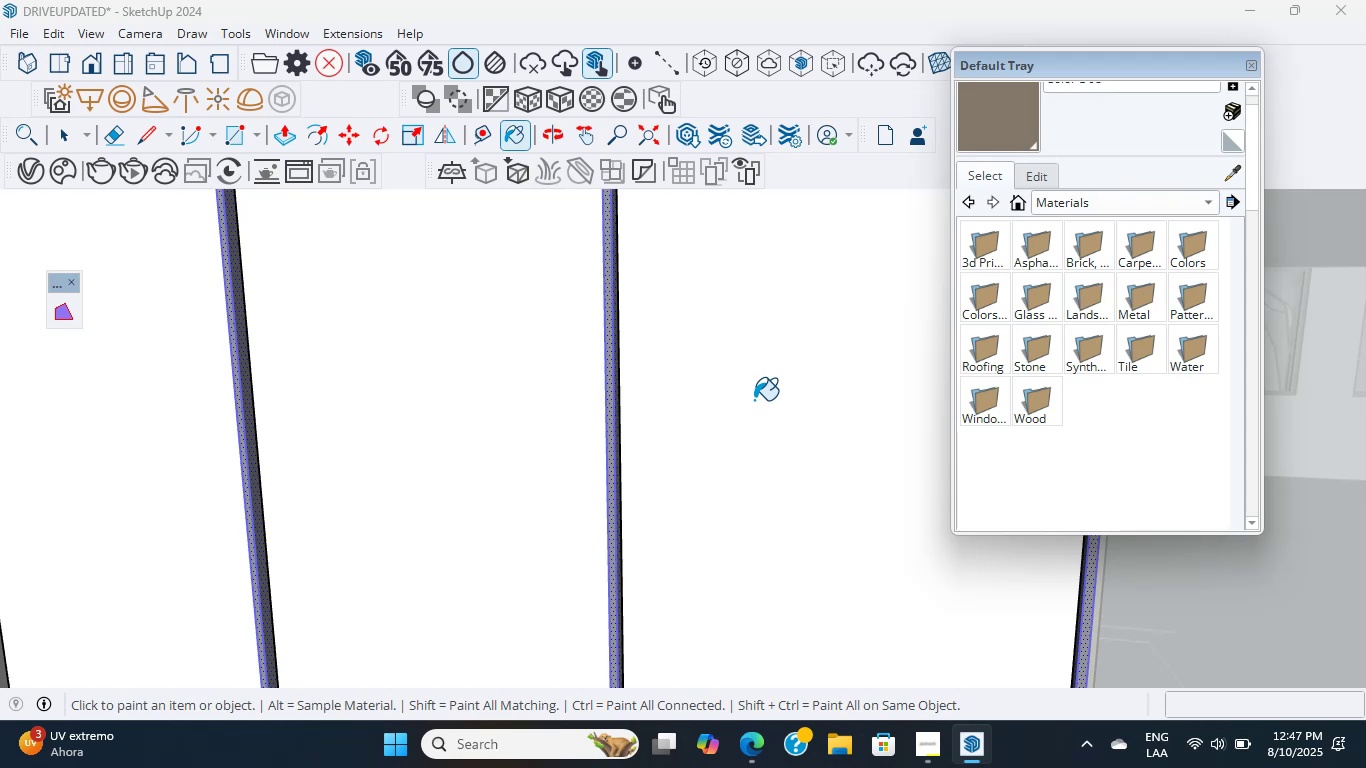 
left_click([1074, 194])
 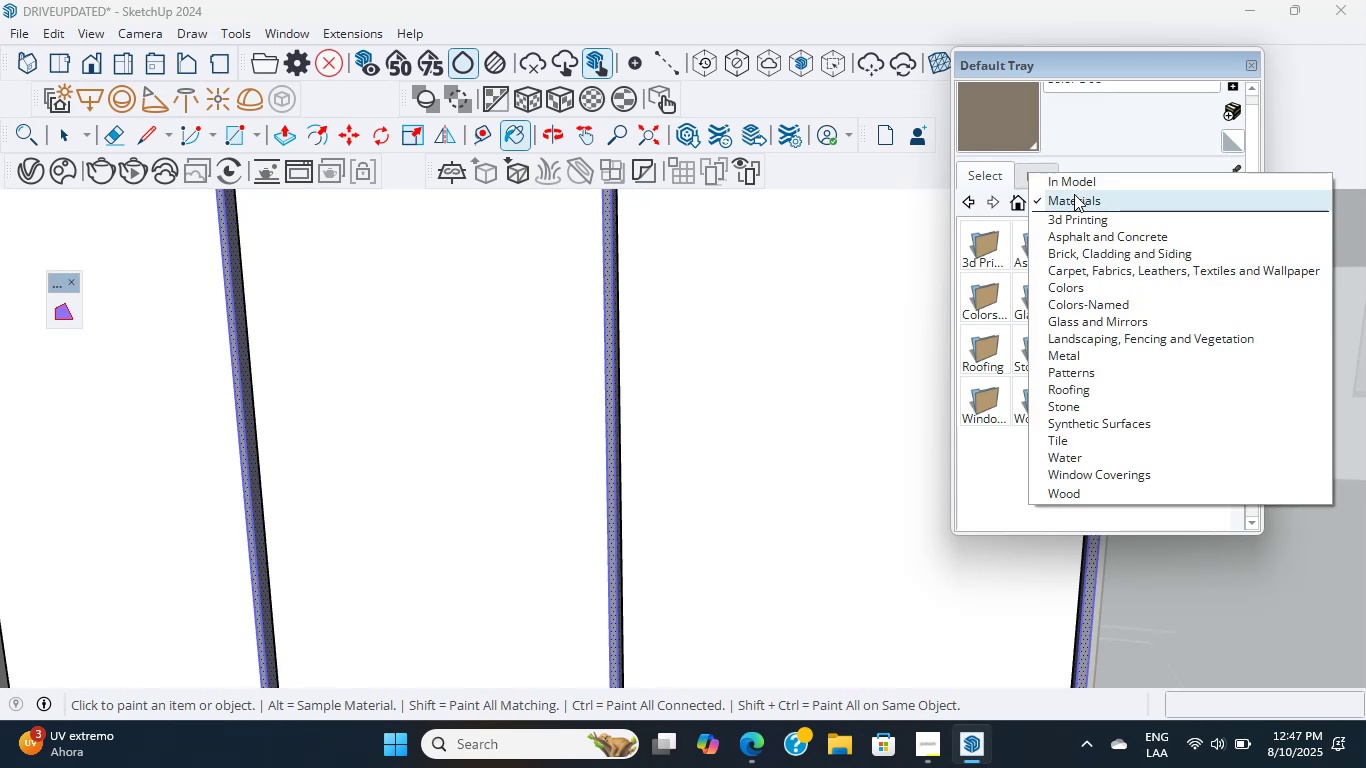 
scroll: coordinate [1084, 207], scroll_direction: up, amount: 5.0
 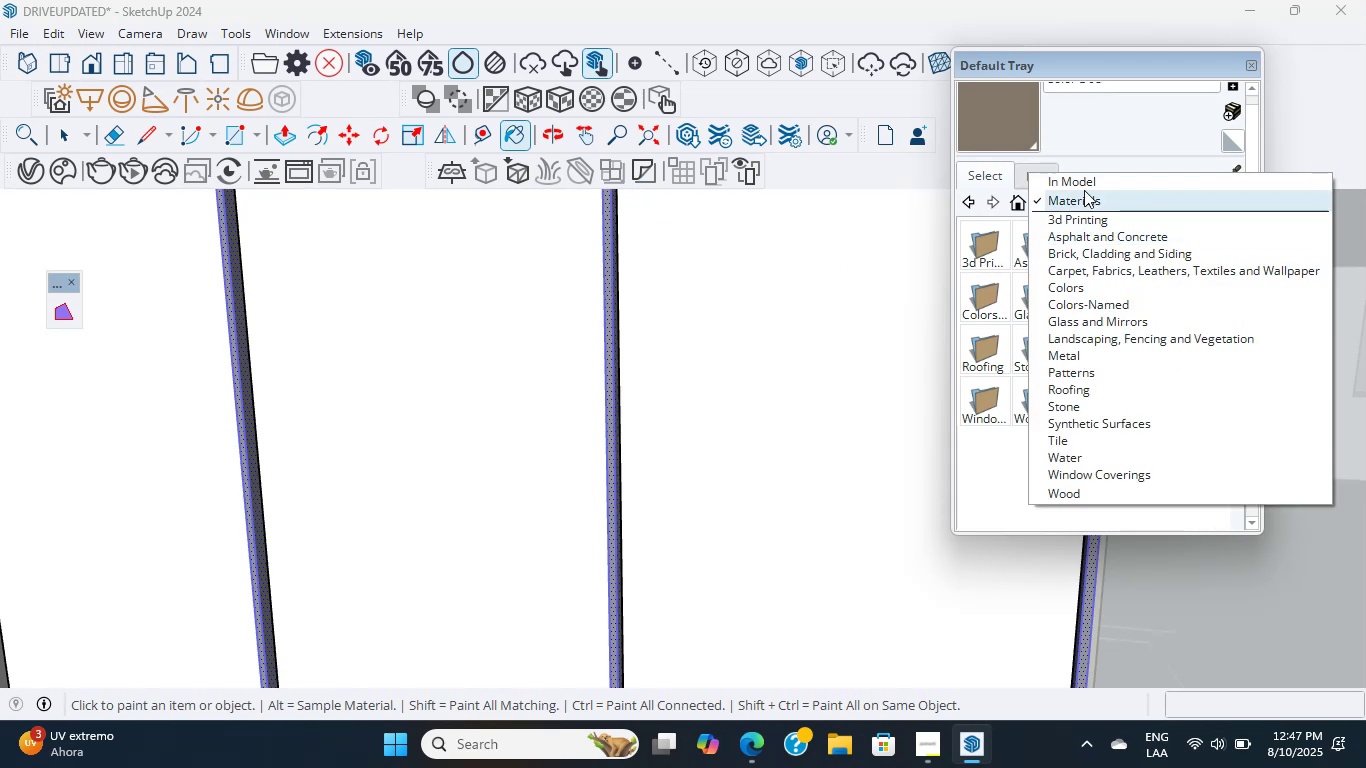 
left_click([1084, 185])
 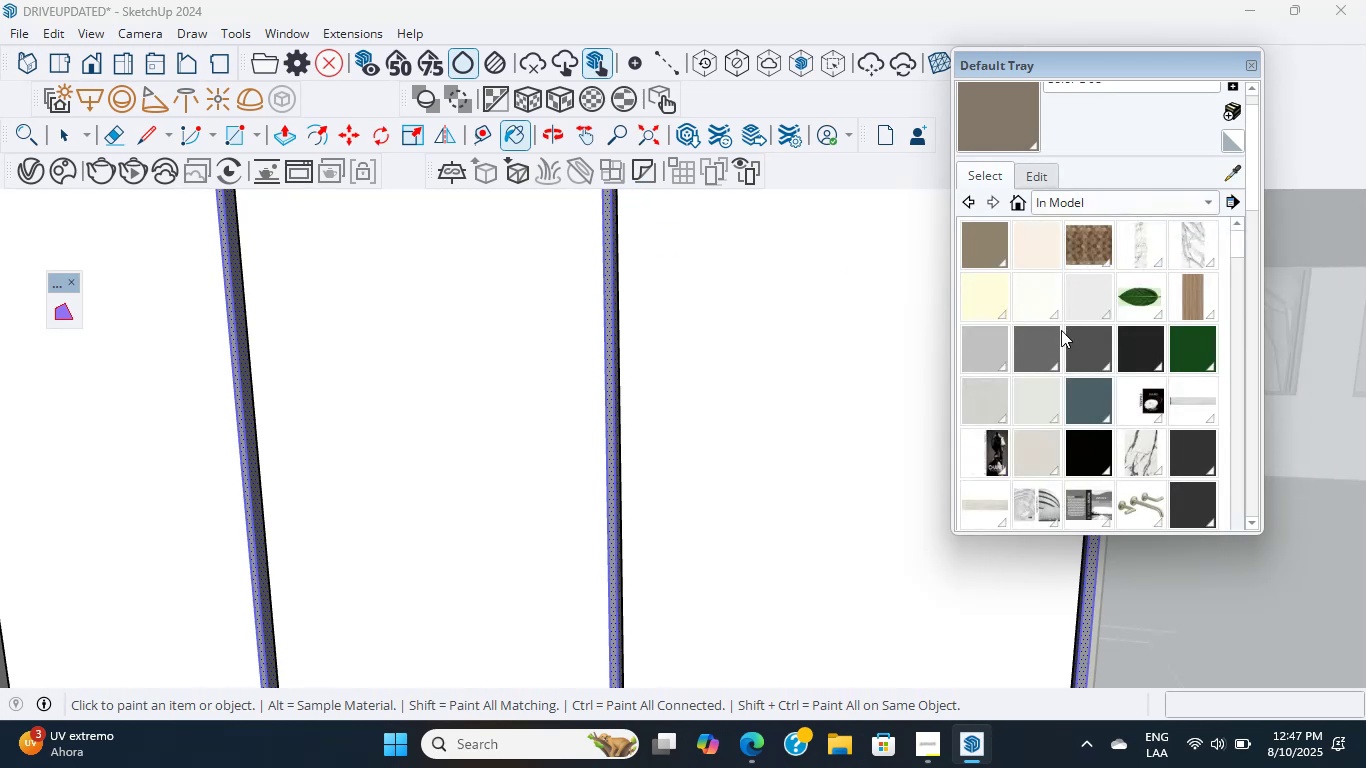 
scroll: coordinate [1063, 402], scroll_direction: down, amount: 4.0
 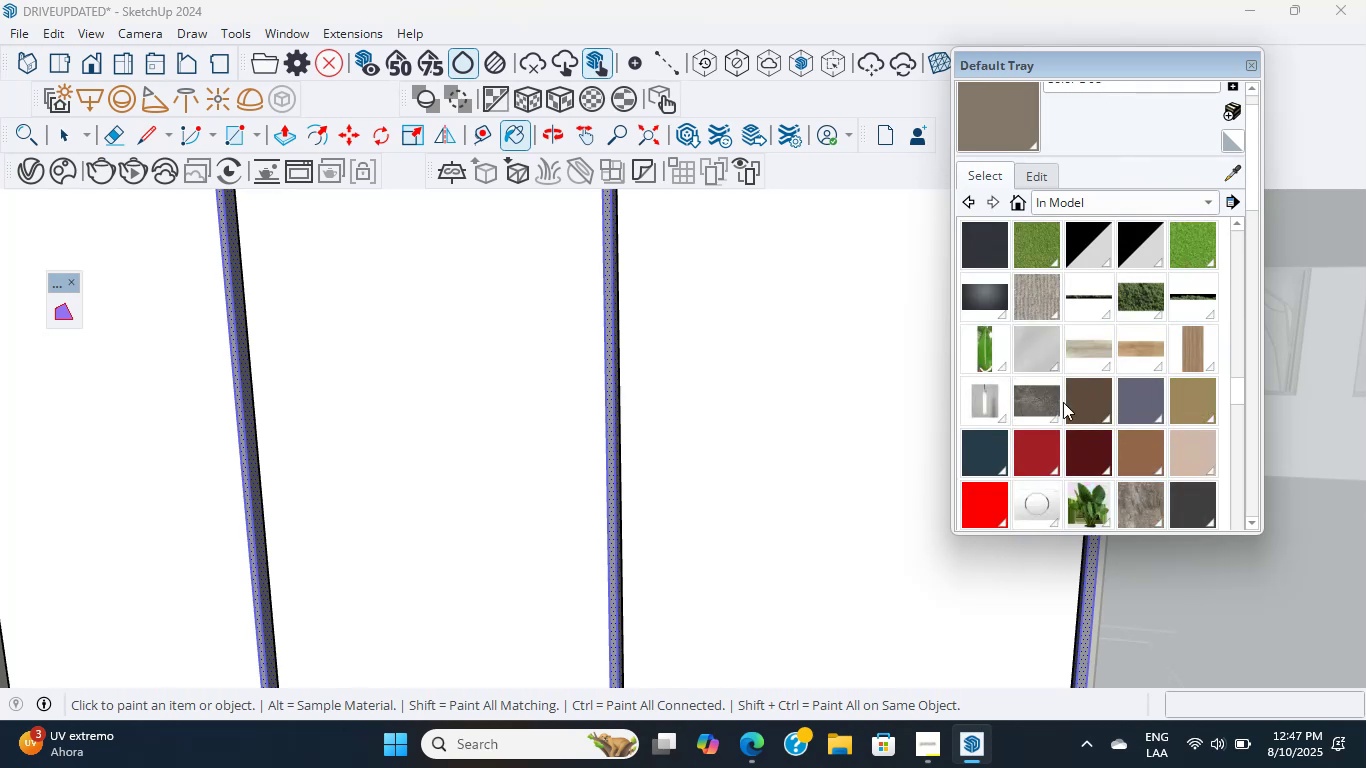 
scroll: coordinate [1063, 402], scroll_direction: up, amount: 4.0
 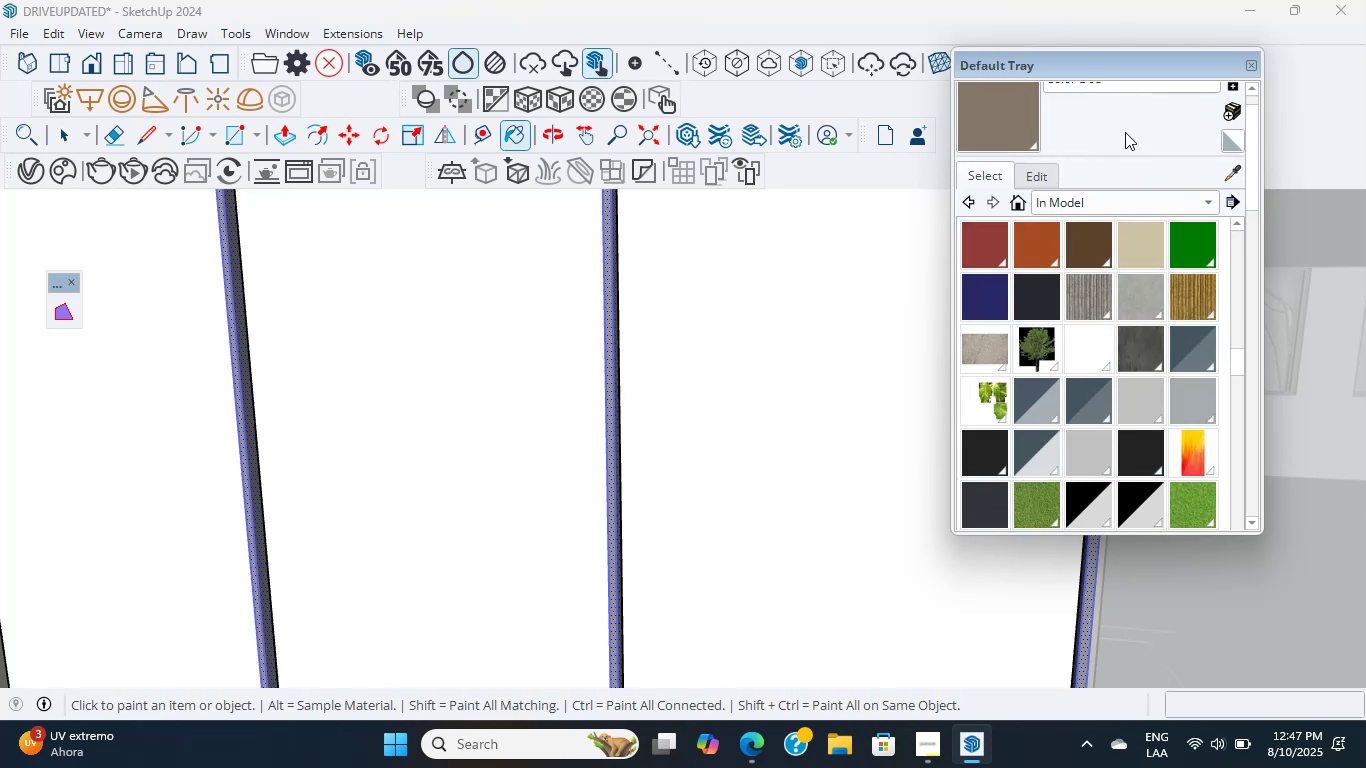 
left_click([1125, 132])
 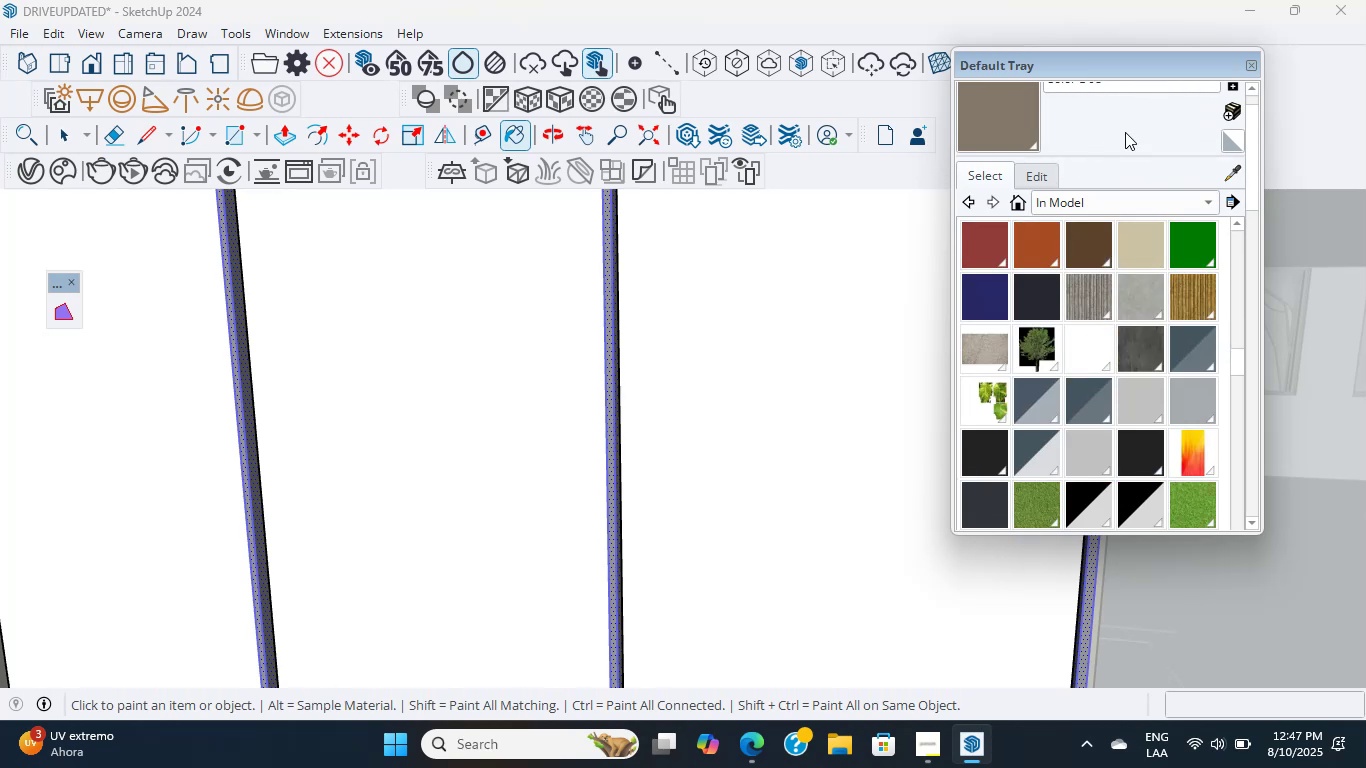 
double_click([1125, 132])
 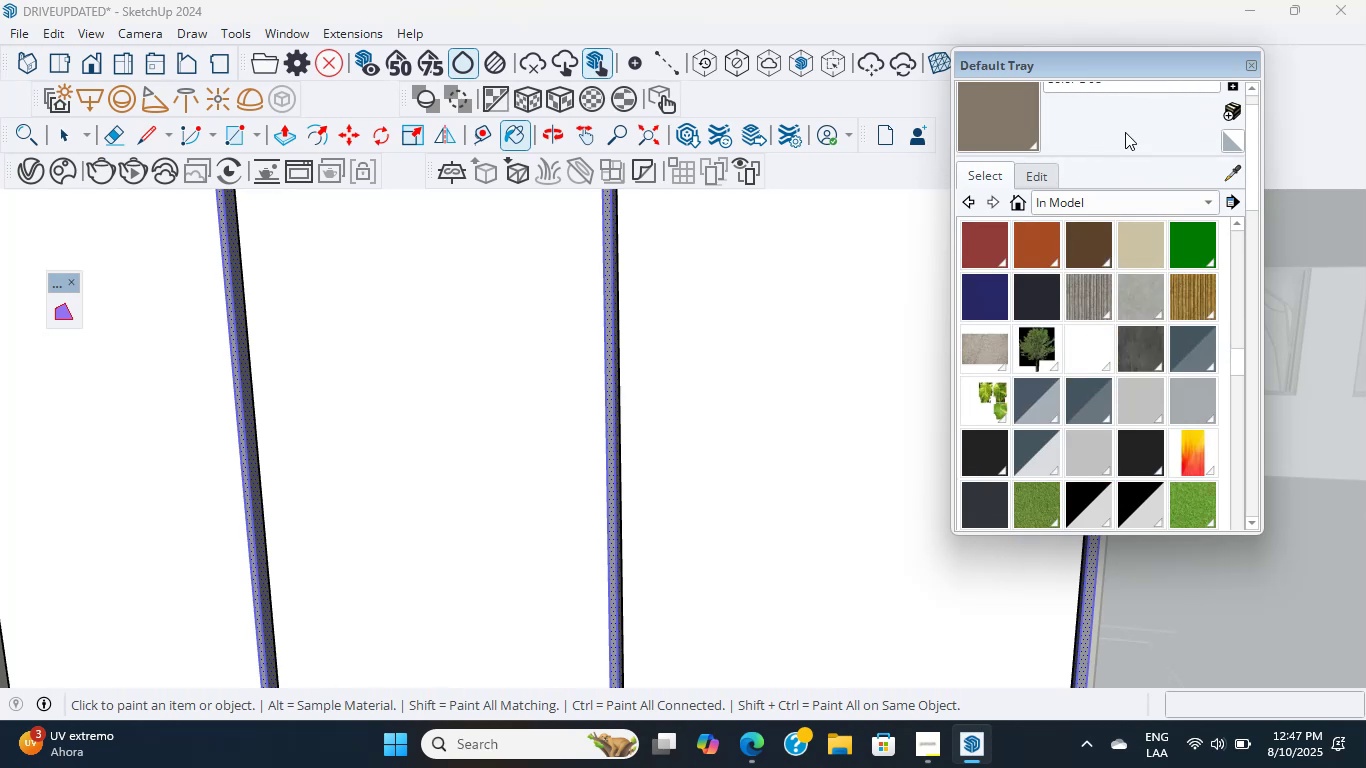 
triple_click([1125, 132])
 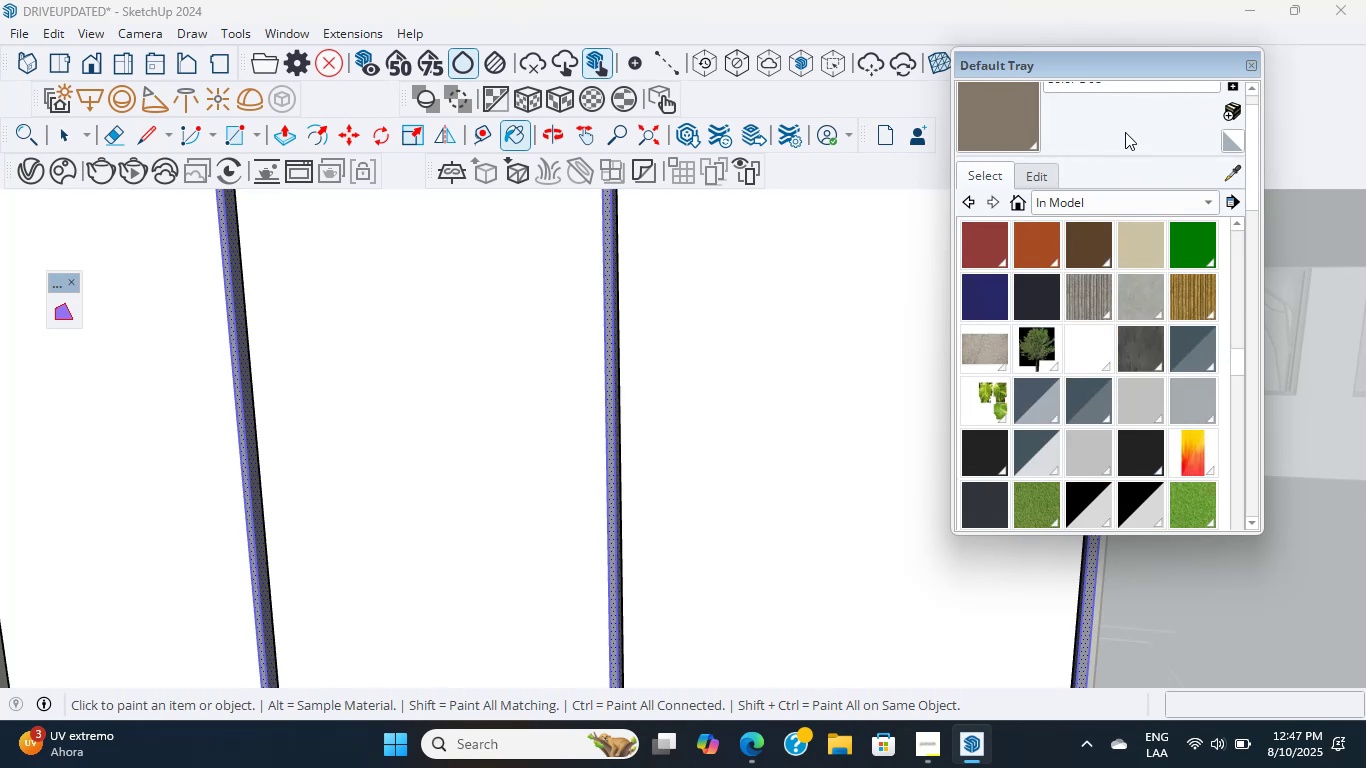 
triple_click([1125, 132])
 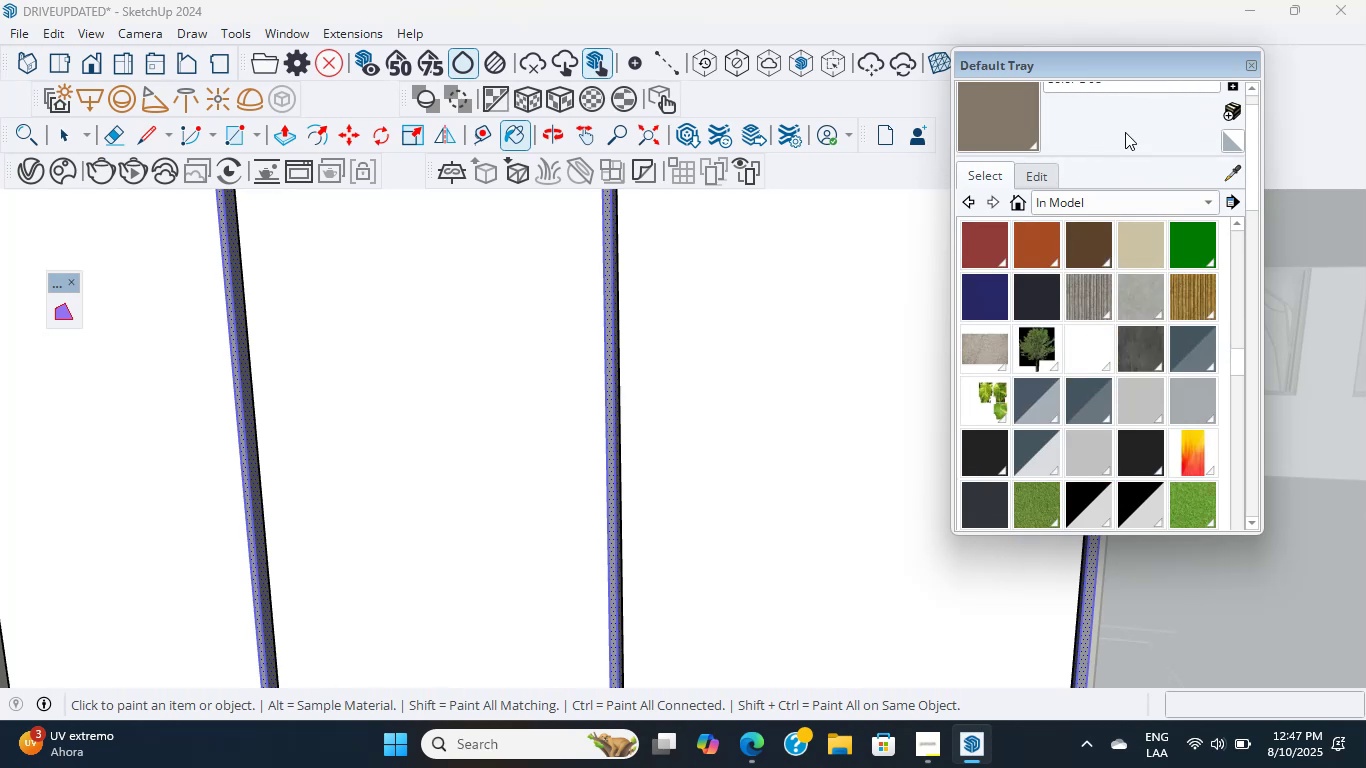 
triple_click([1125, 132])
 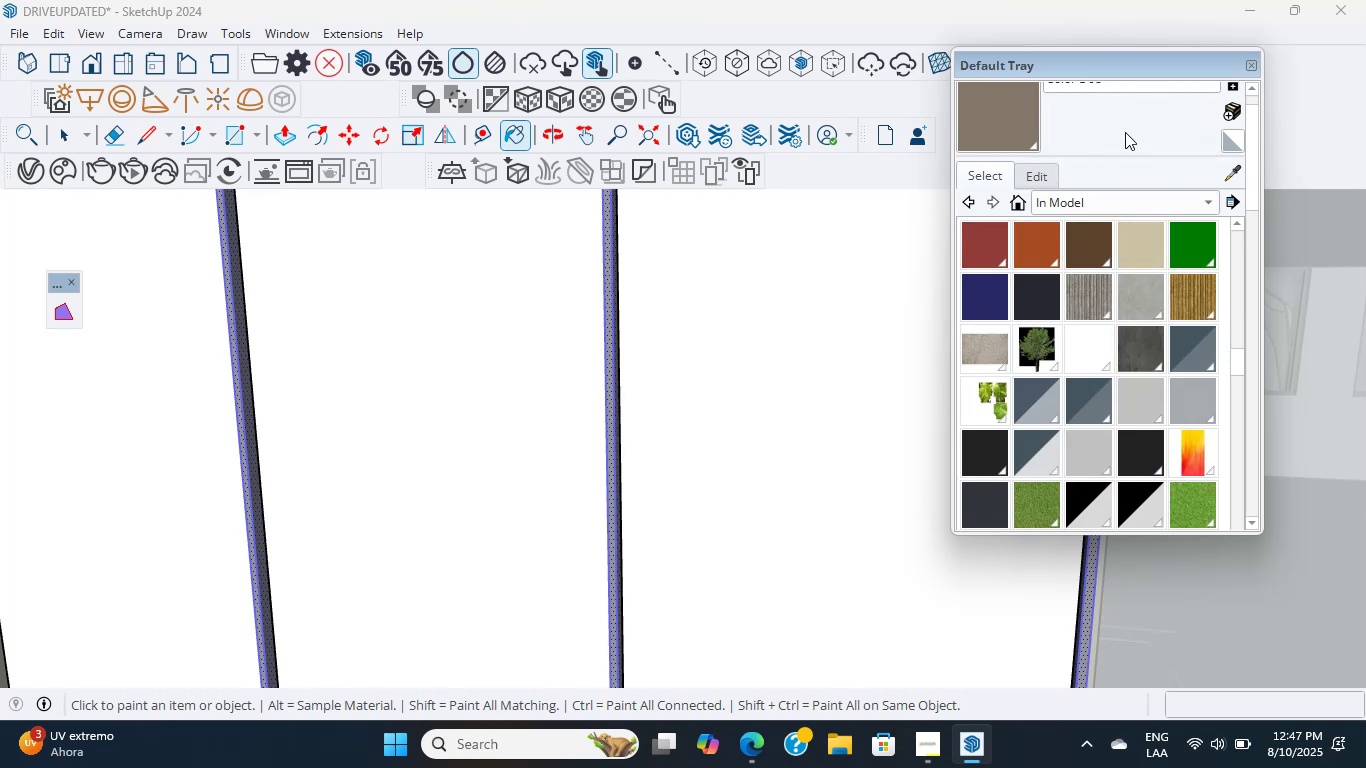 
triple_click([1125, 132])
 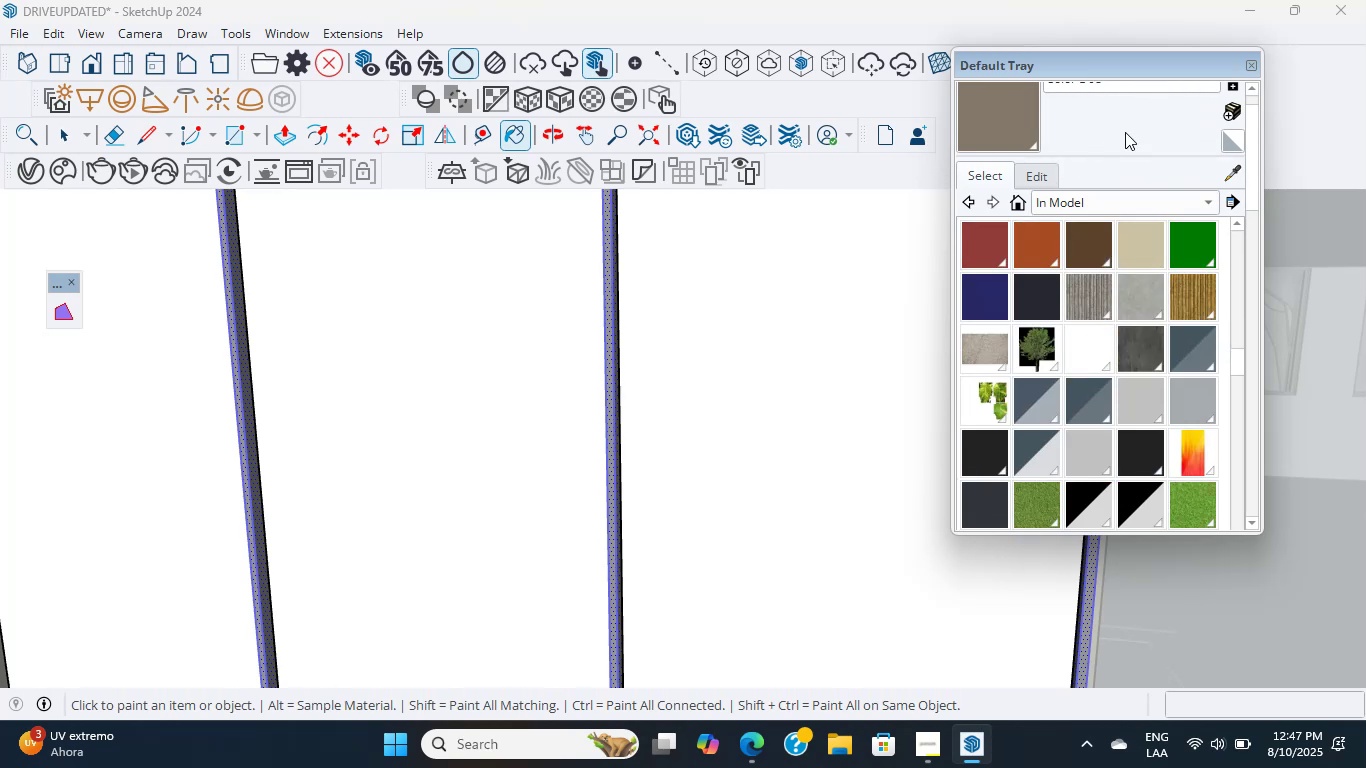 
double_click([1125, 132])
 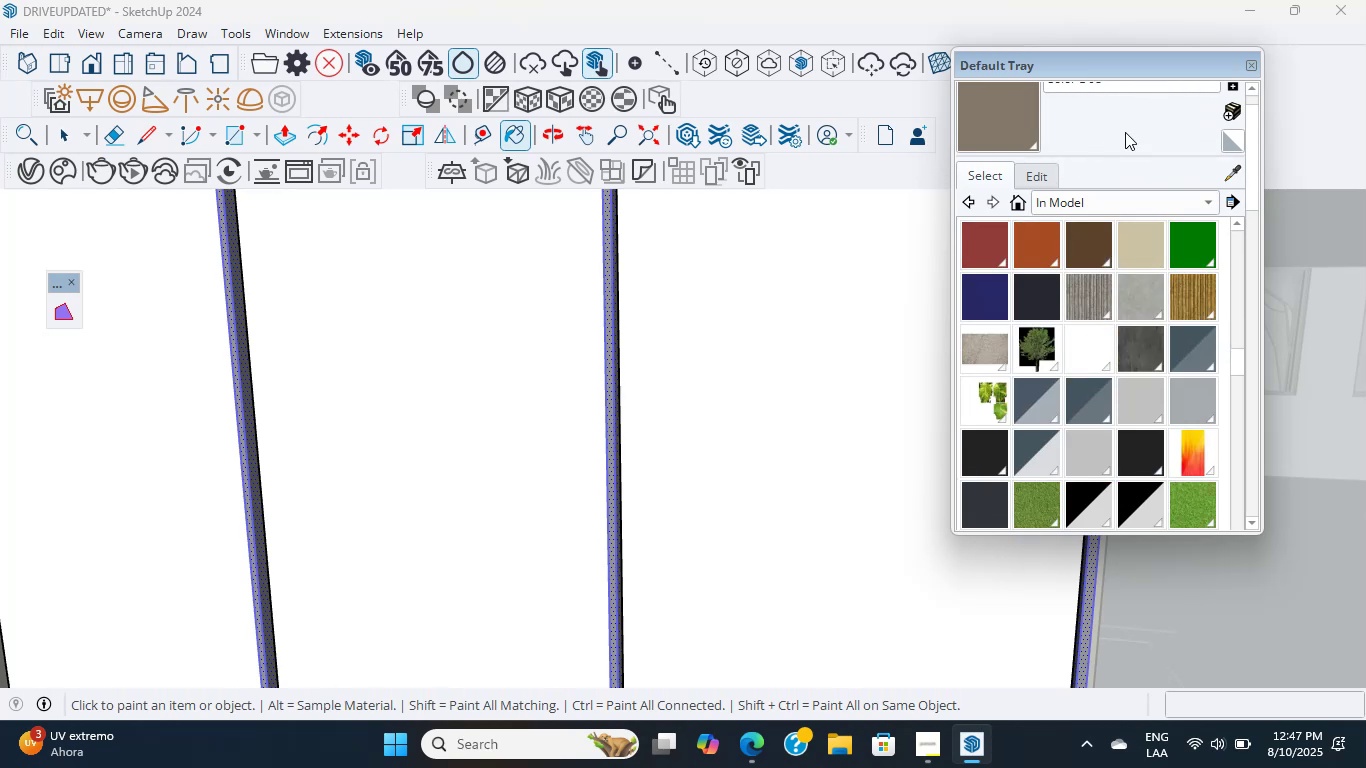 
triple_click([1125, 132])
 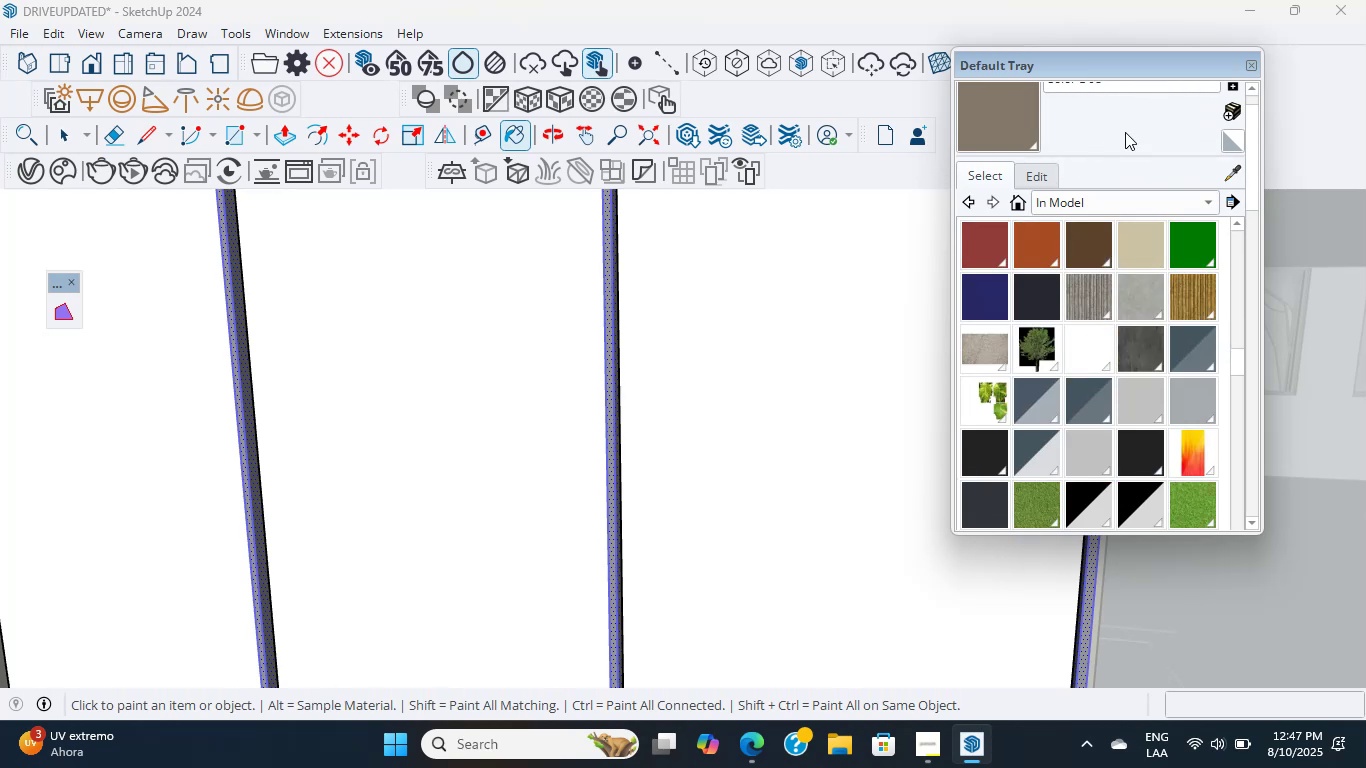 
triple_click([1125, 132])
 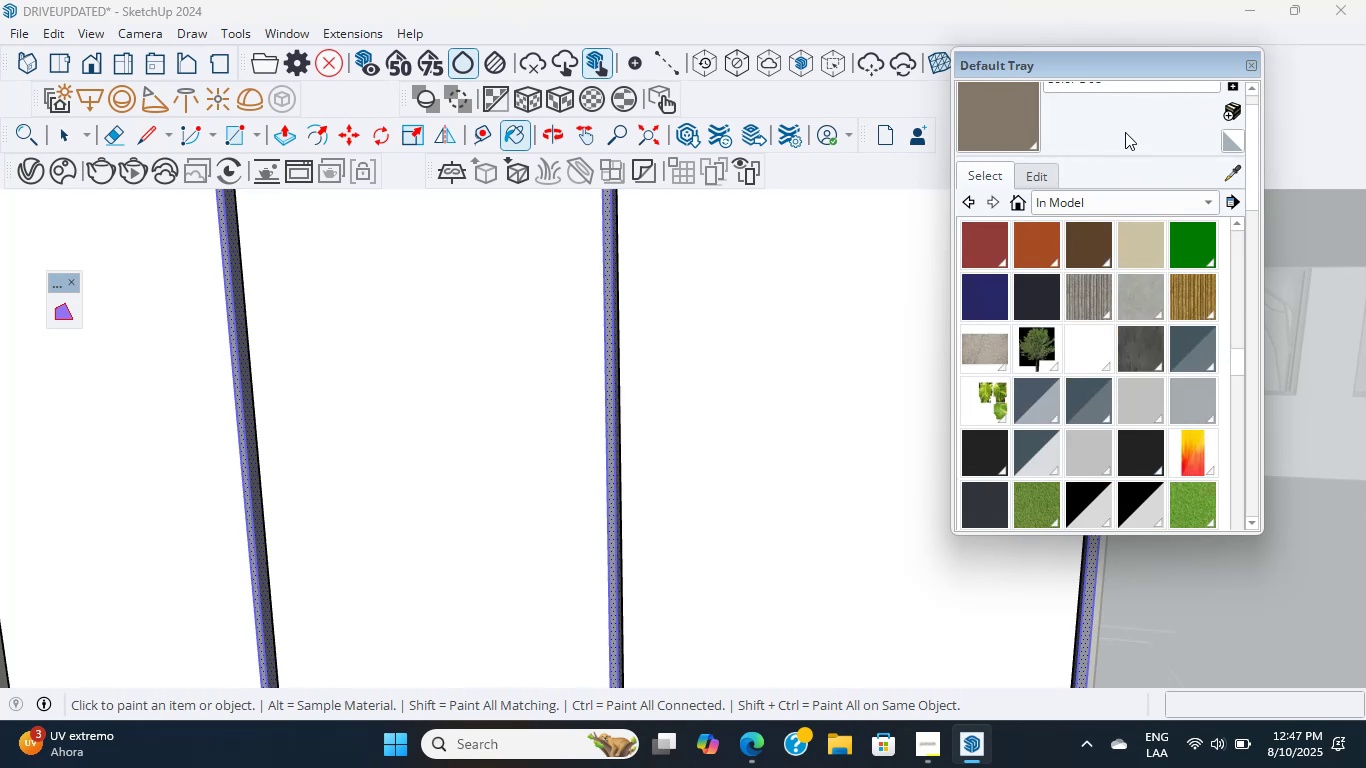 
triple_click([1125, 132])
 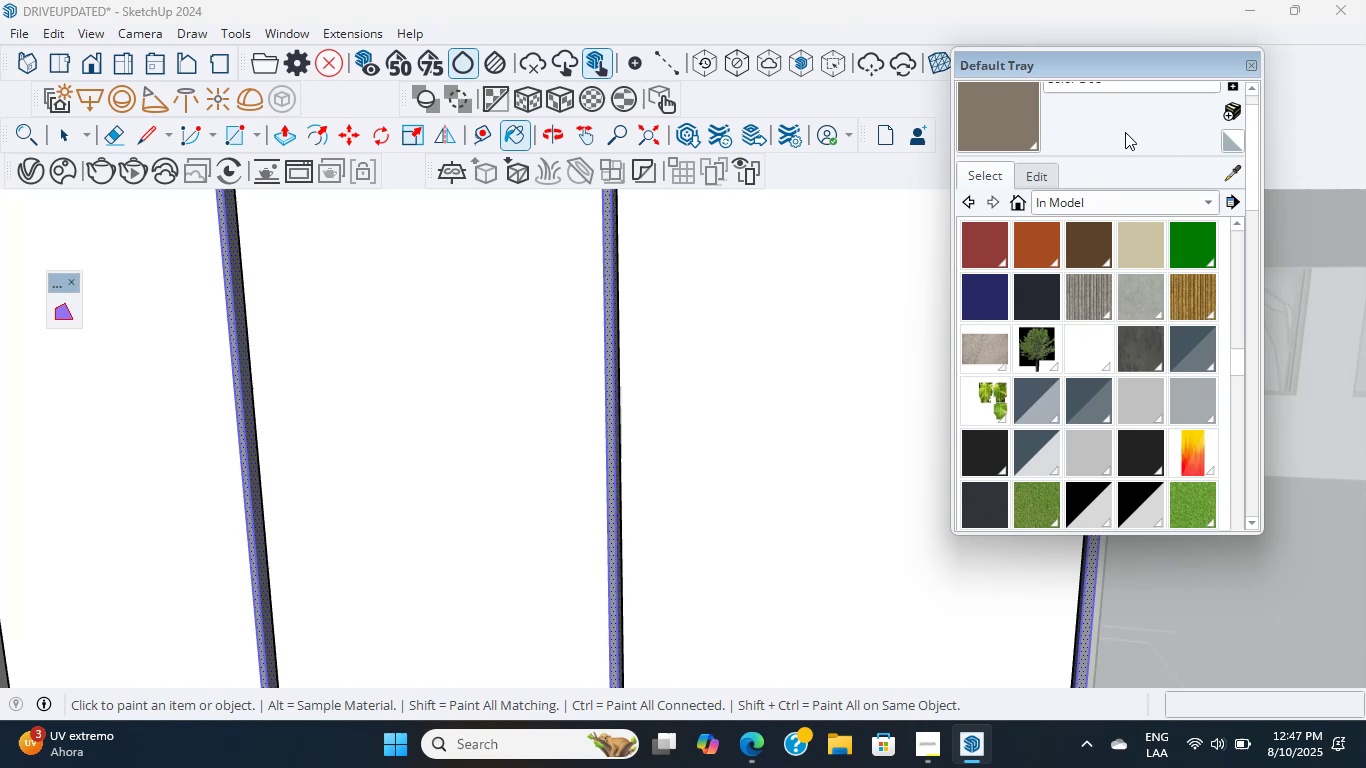 
triple_click([1125, 132])
 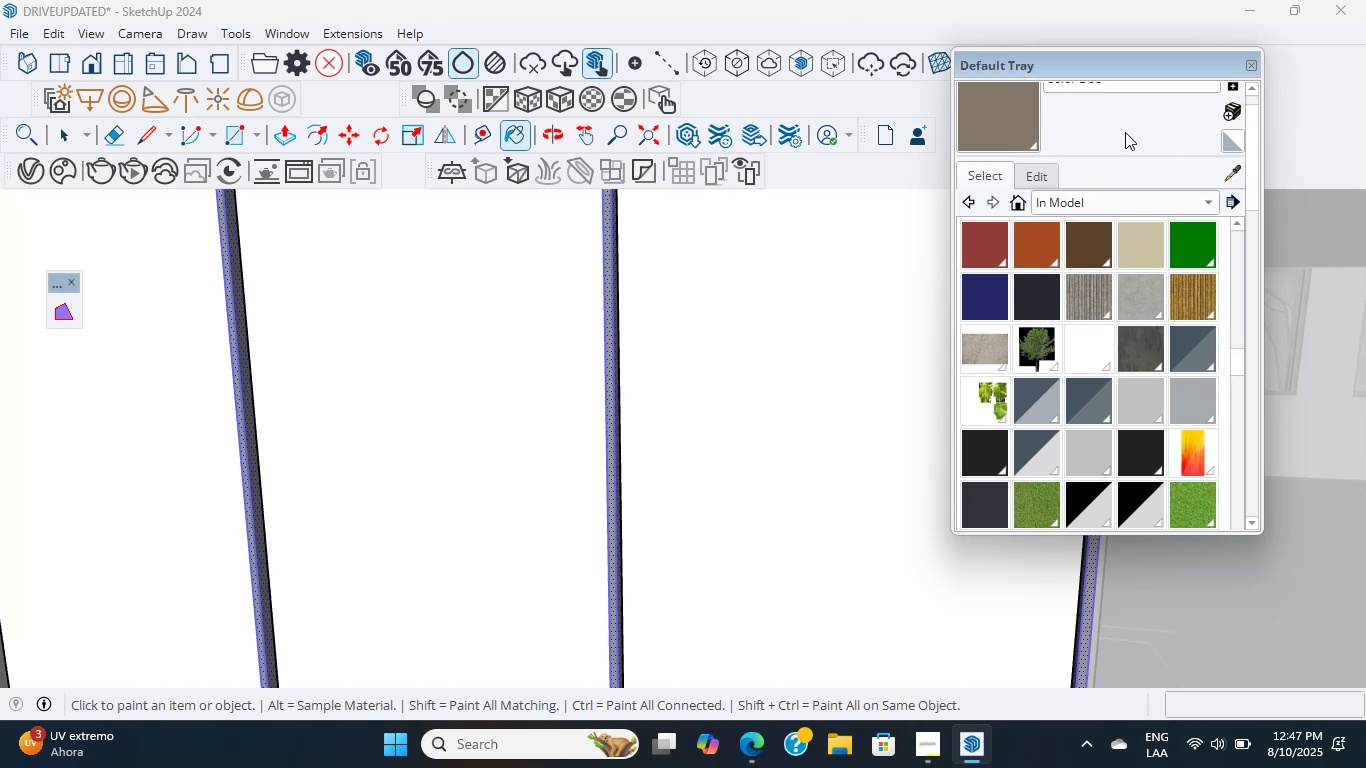 
triple_click([1125, 132])
 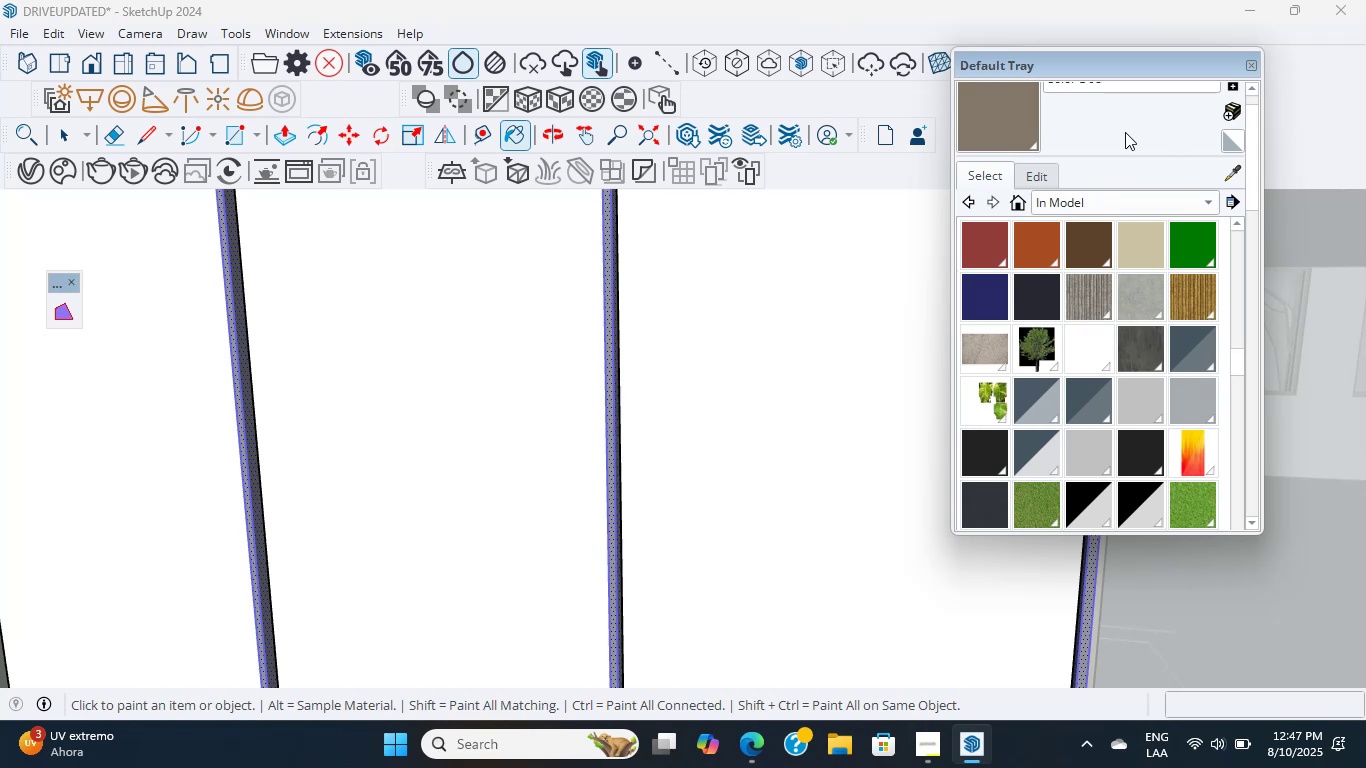 
triple_click([1125, 132])
 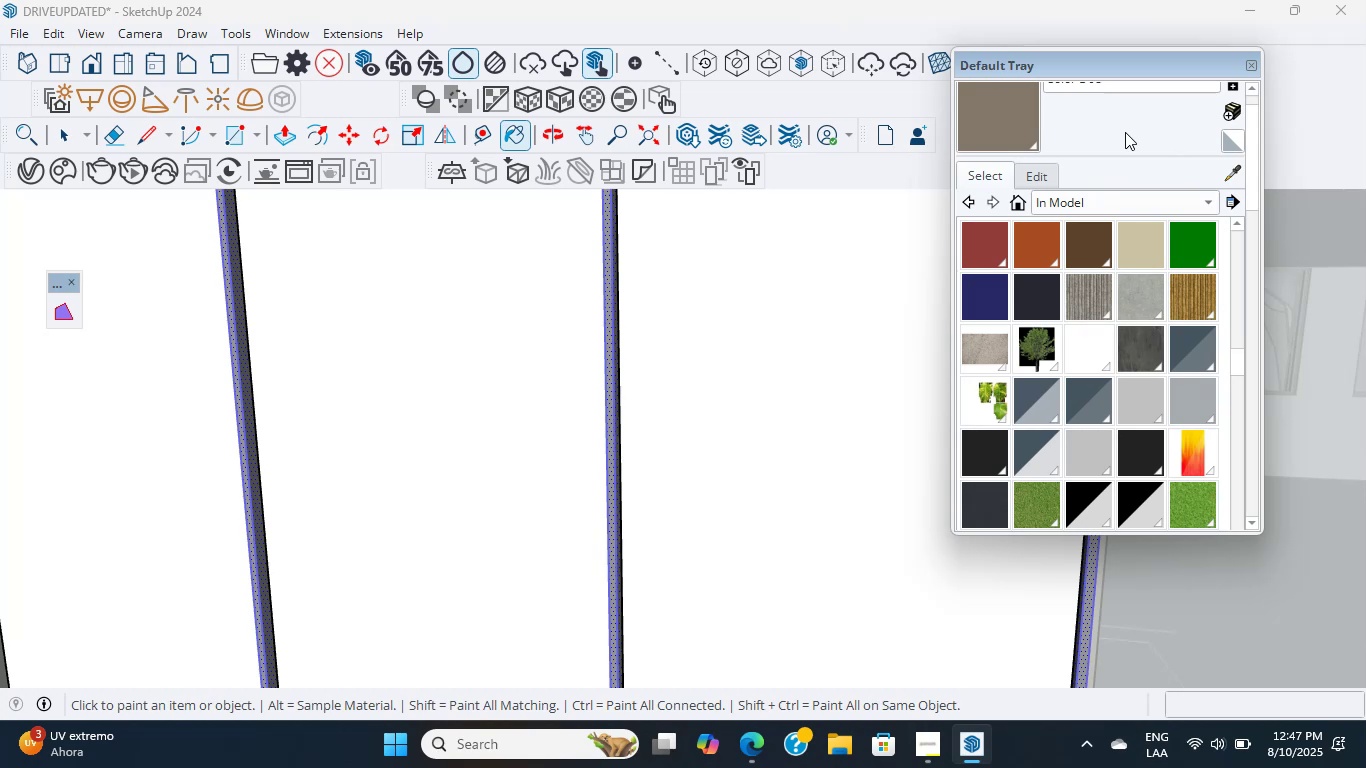 
triple_click([1125, 132])
 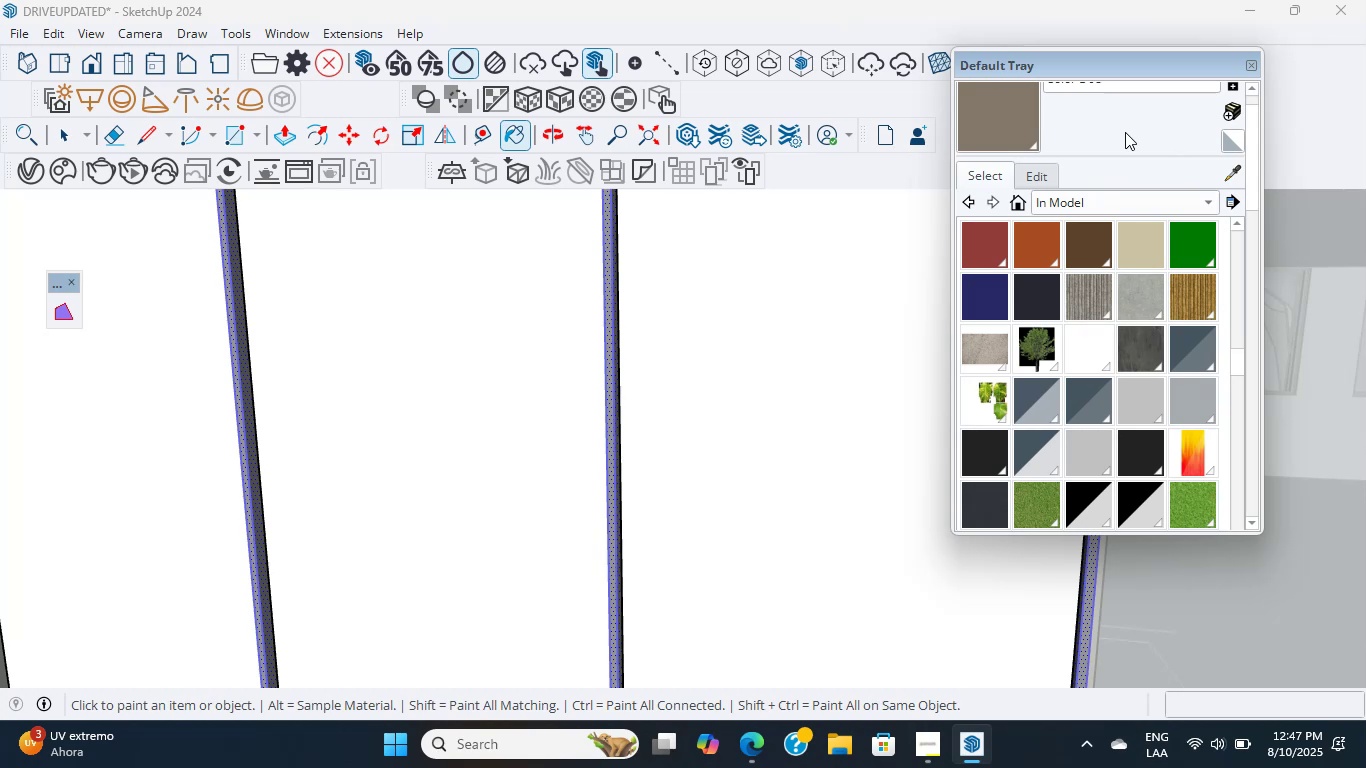 
triple_click([1125, 132])
 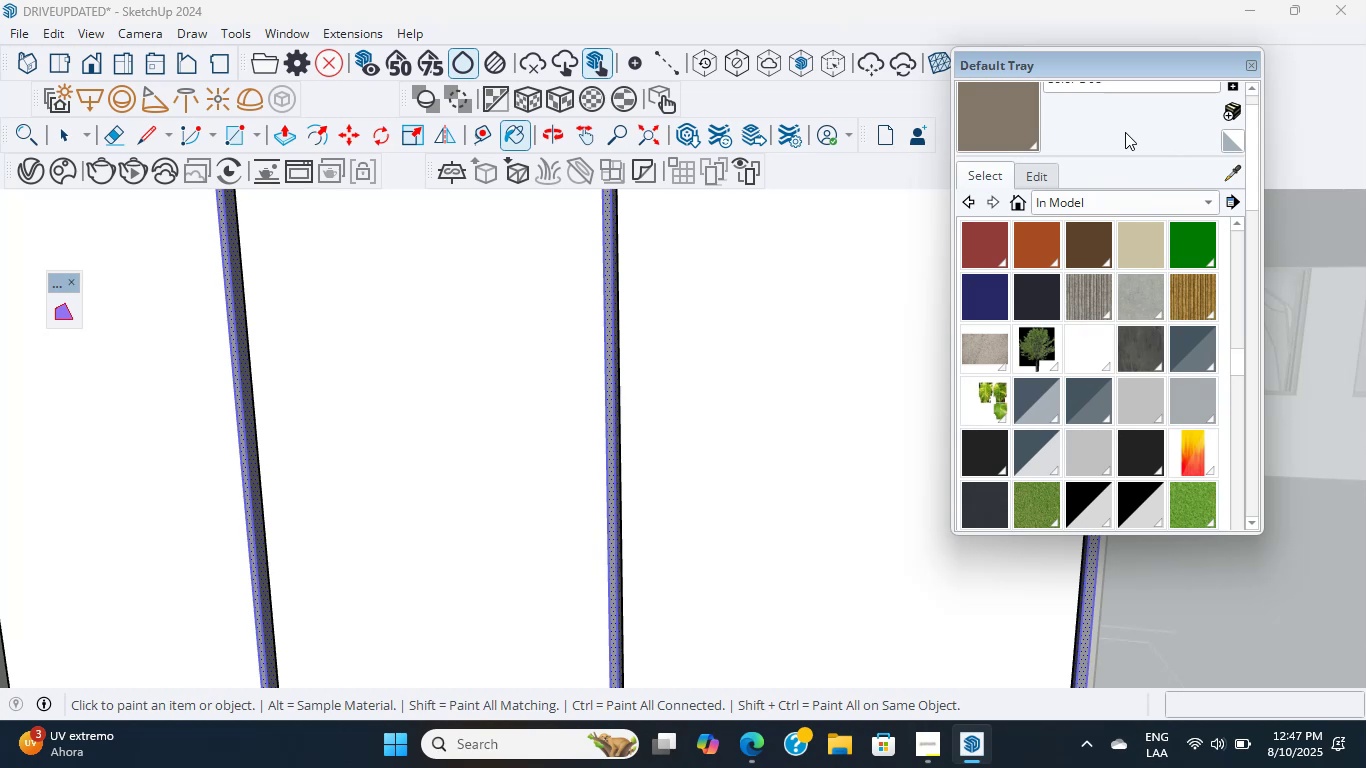 
triple_click([1125, 132])
 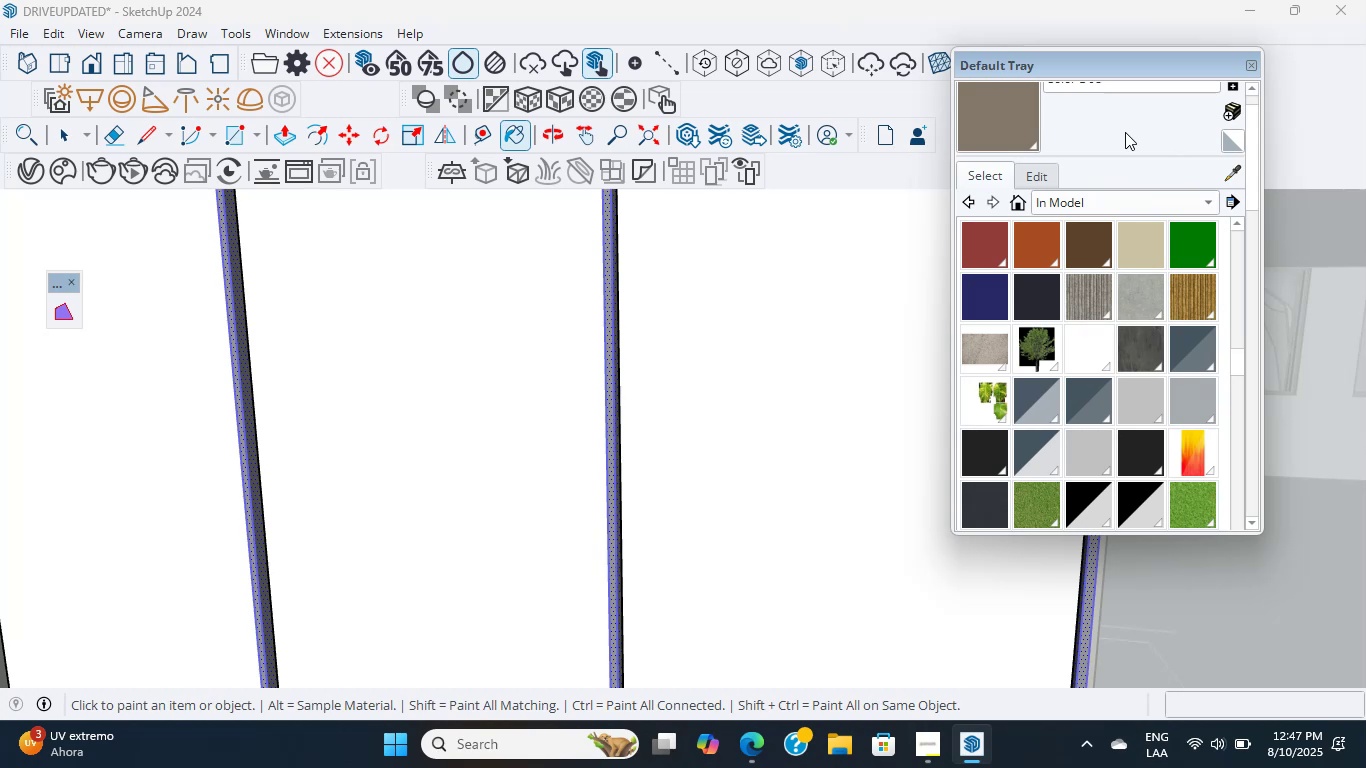 
triple_click([1125, 132])
 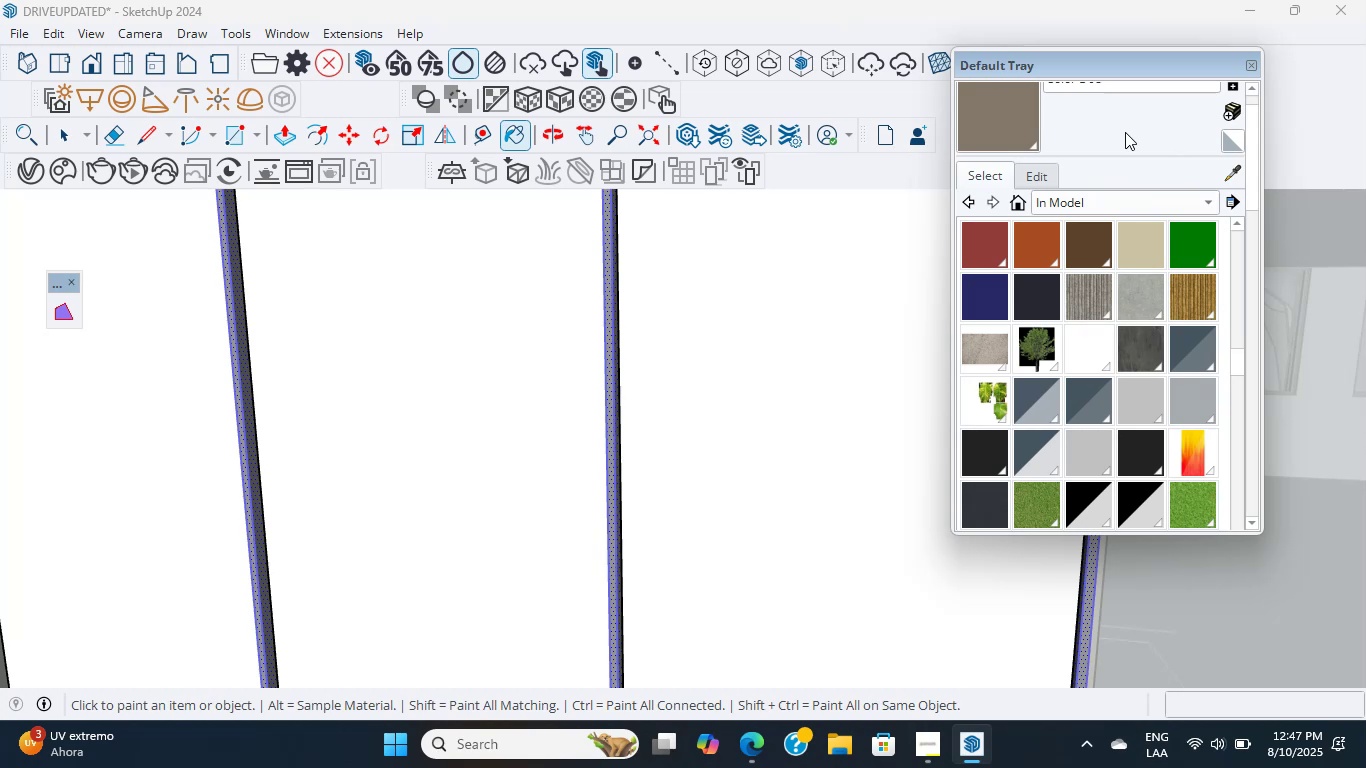 
double_click([1125, 132])
 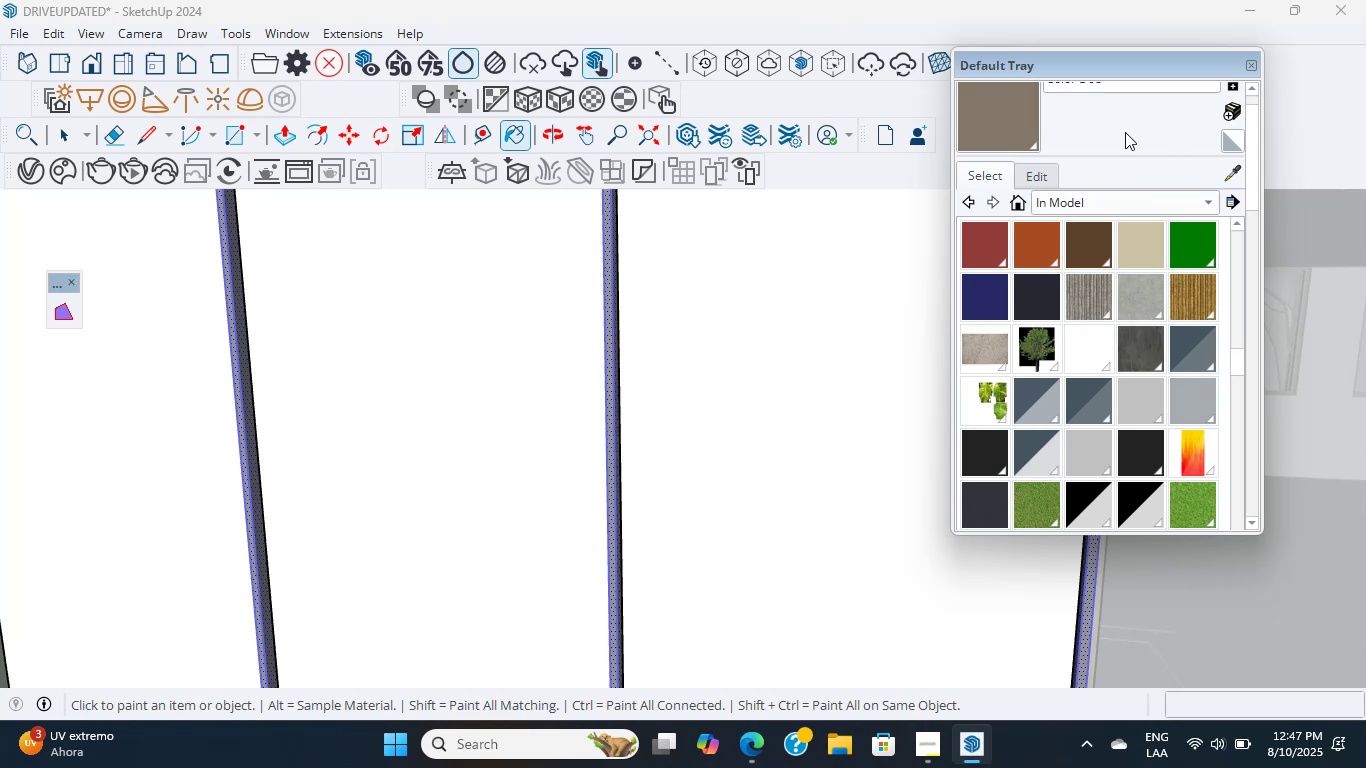 
triple_click([1125, 132])
 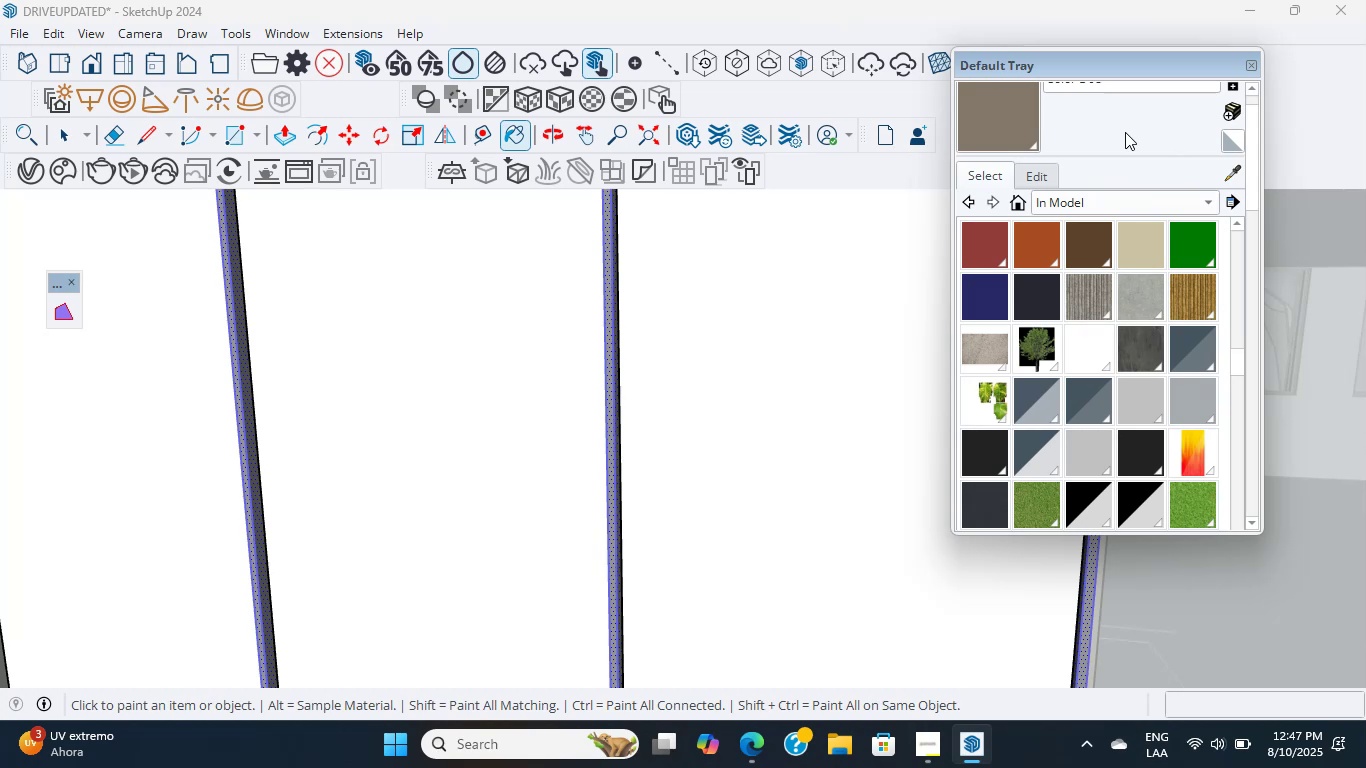 
triple_click([1125, 132])
 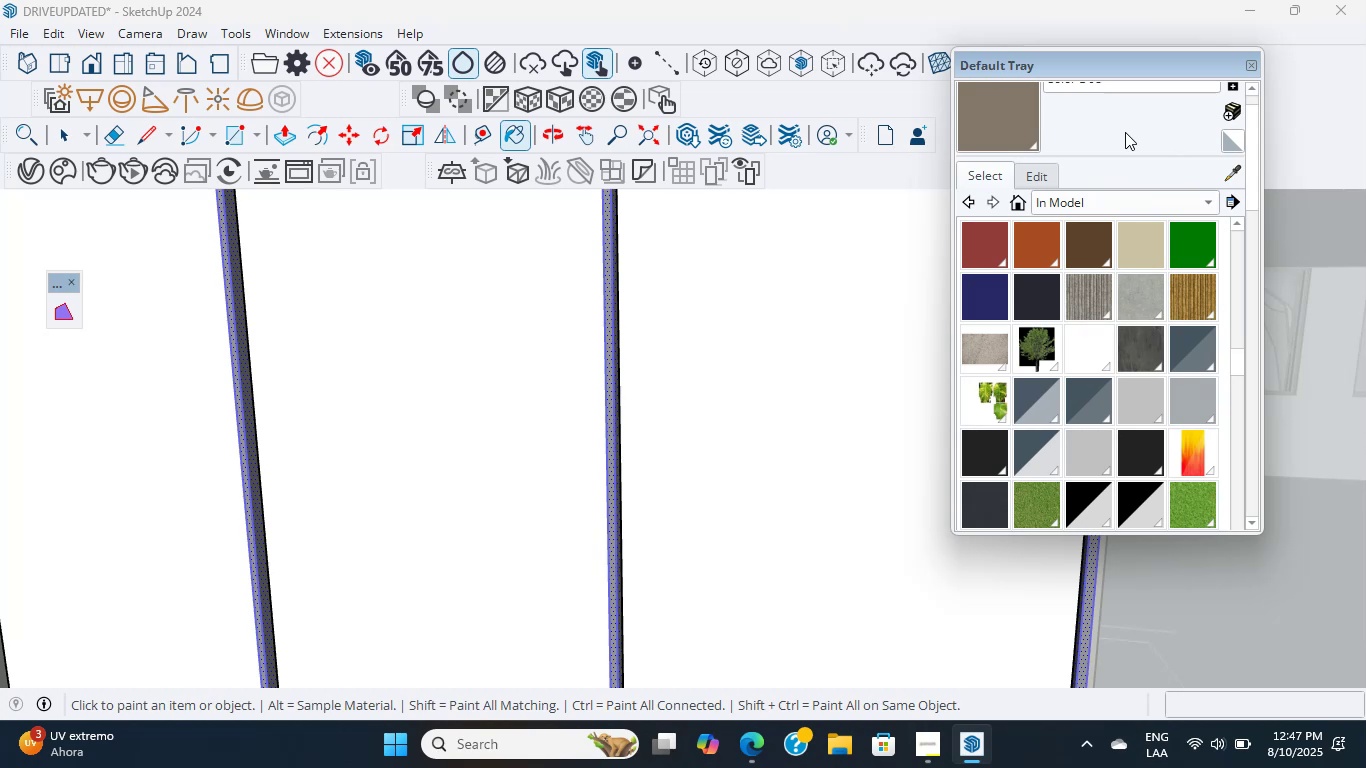 
triple_click([1125, 132])
 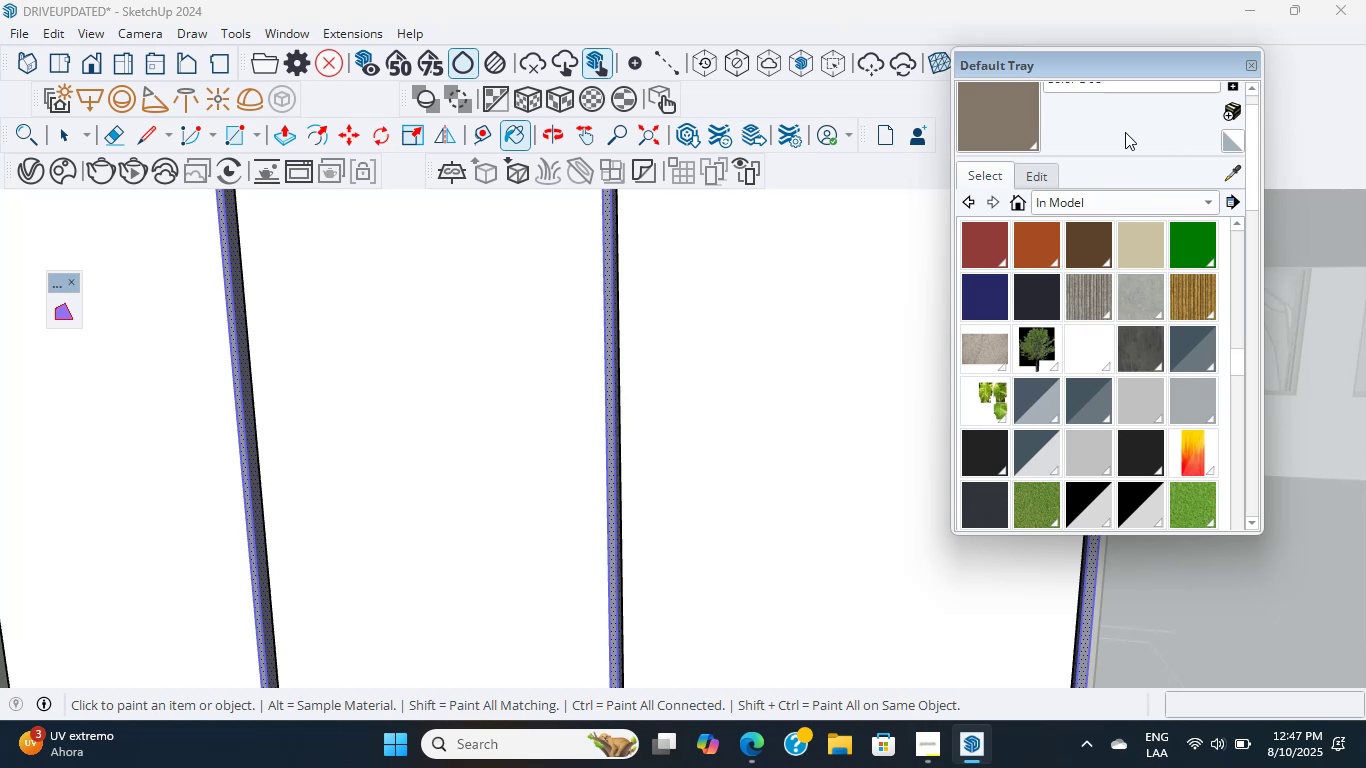 
triple_click([1125, 132])
 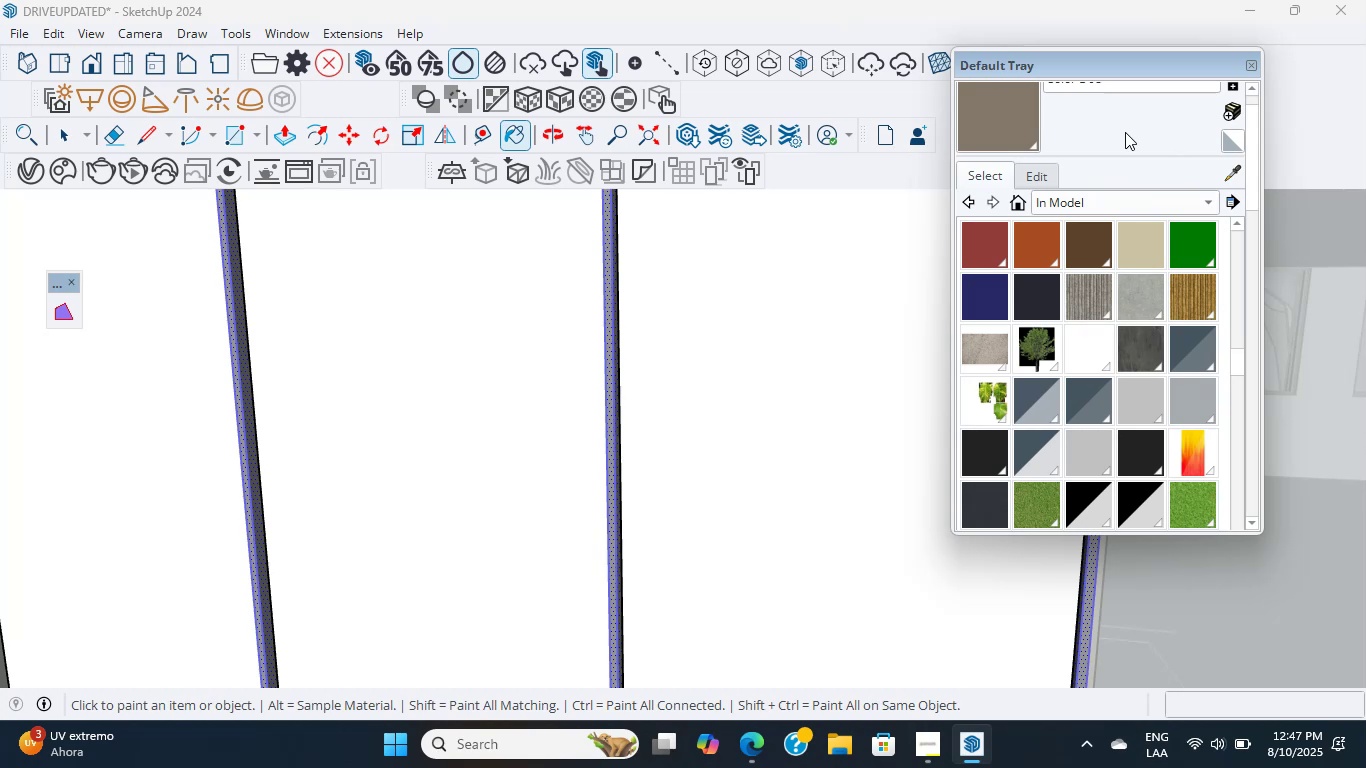 
double_click([1125, 132])
 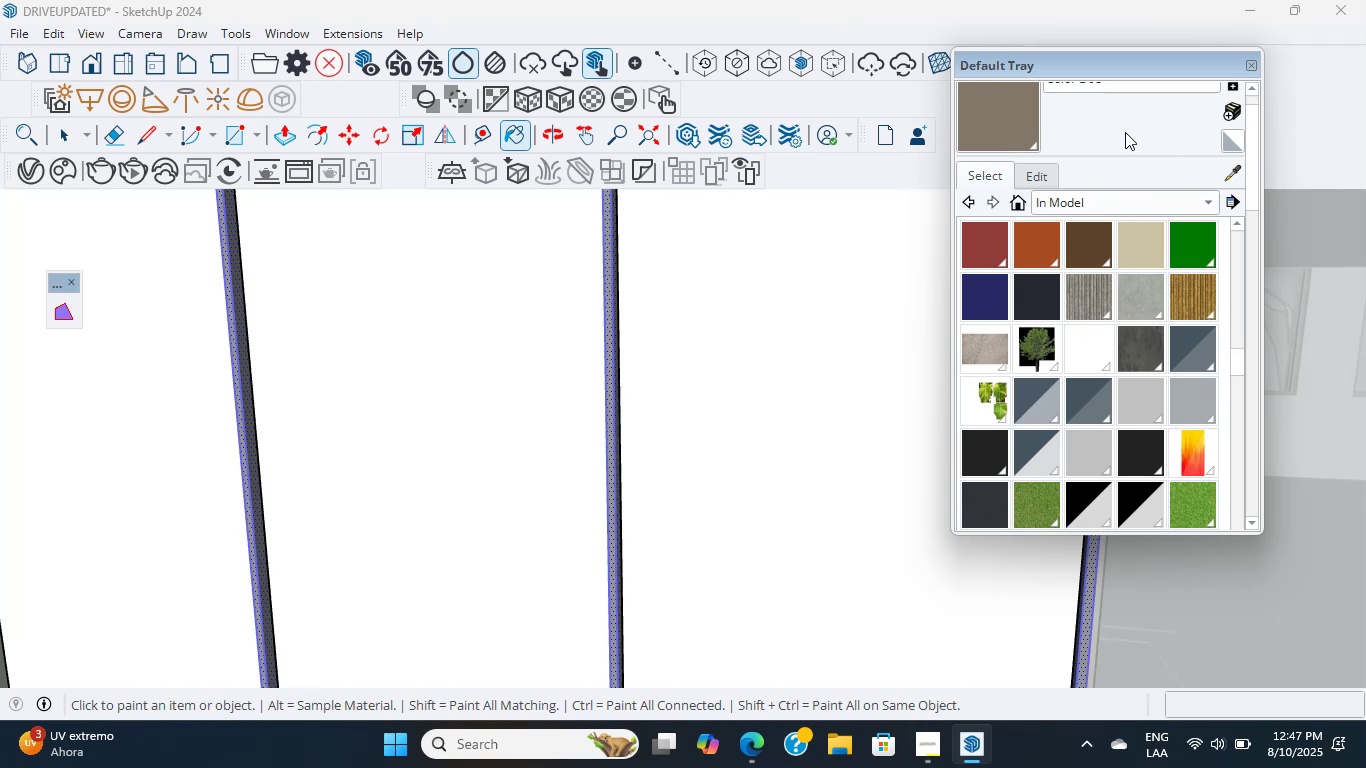 
double_click([1125, 132])
 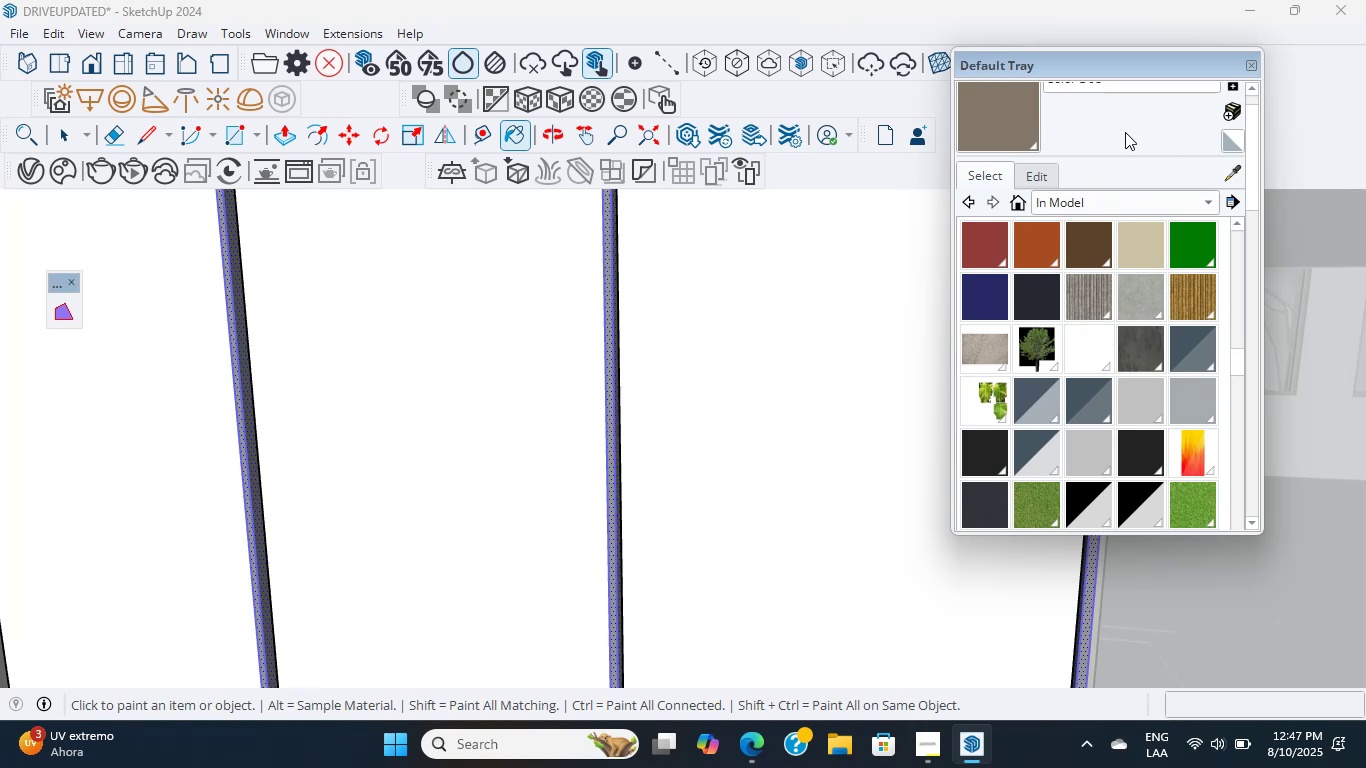 
double_click([1125, 132])
 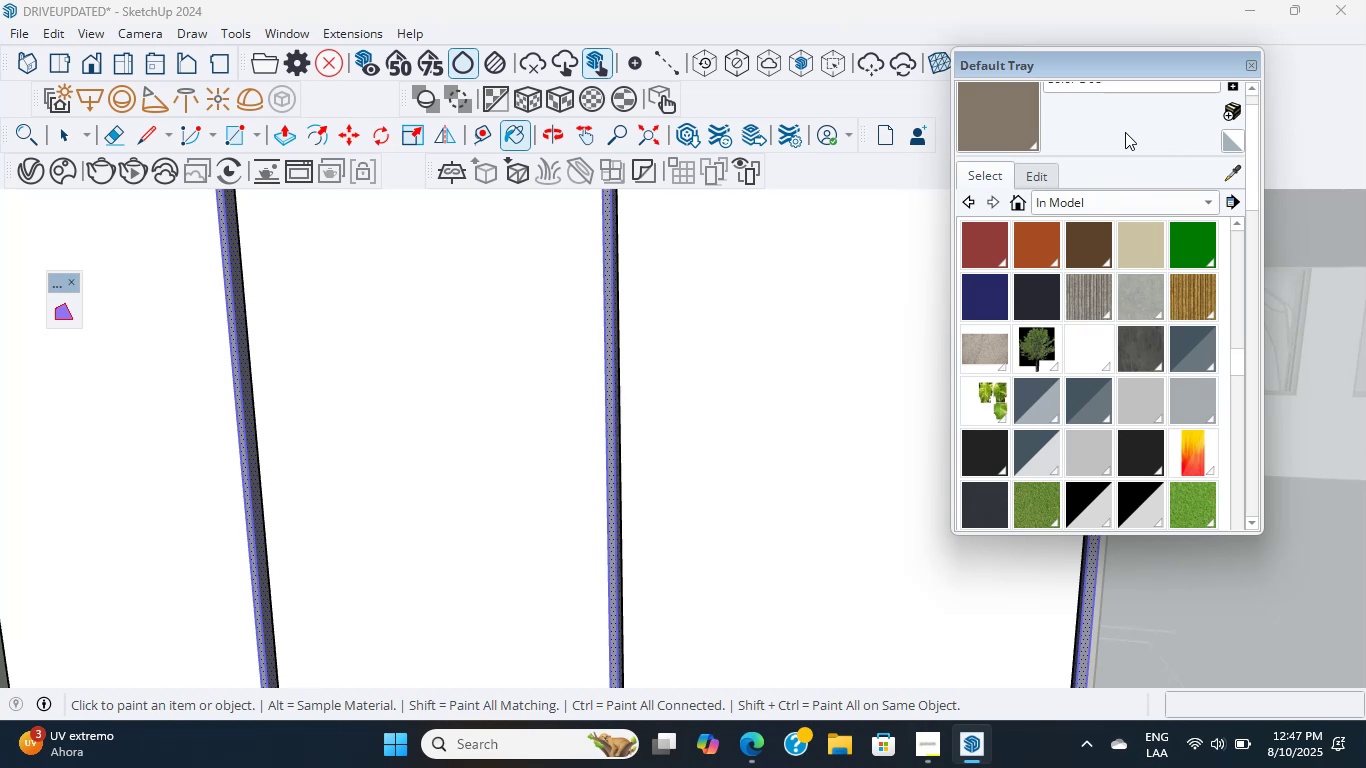 
triple_click([1125, 132])
 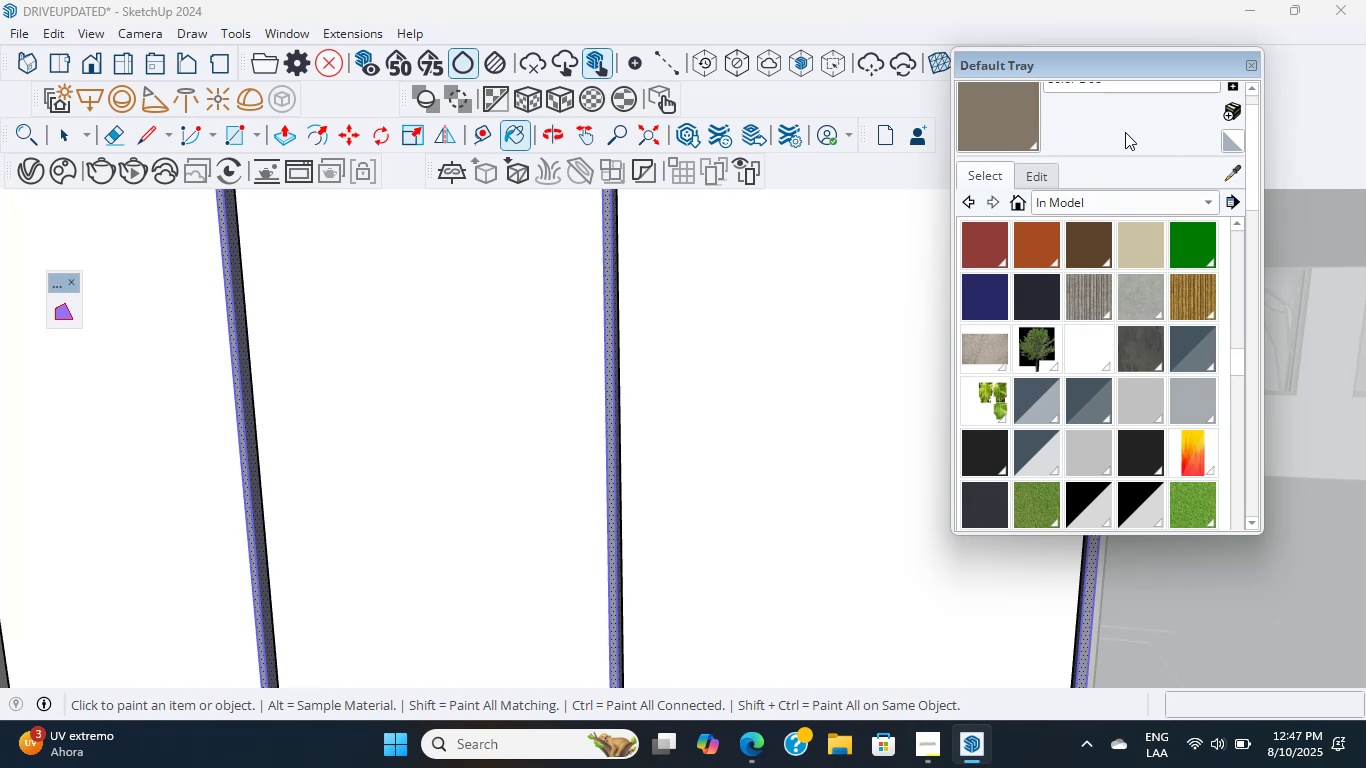 
double_click([1125, 132])
 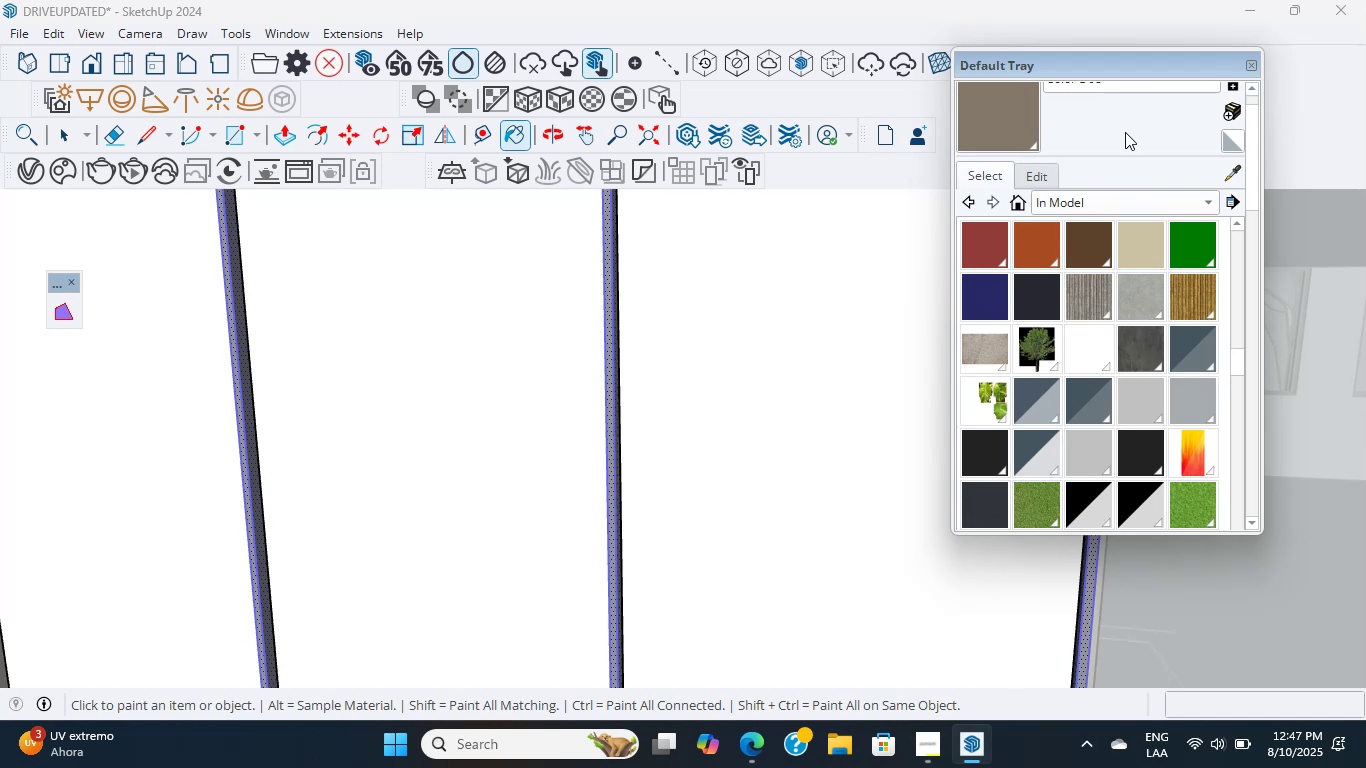 
triple_click([1125, 132])
 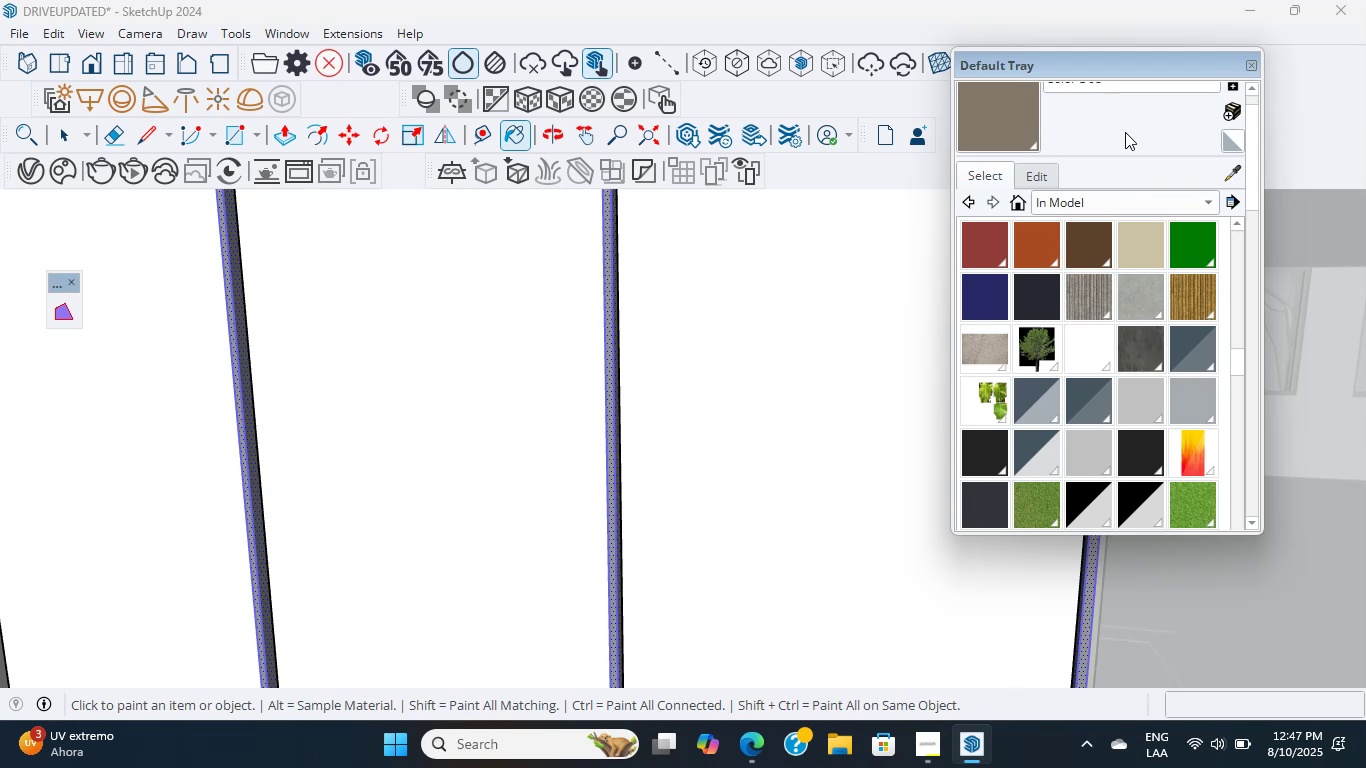 
double_click([1125, 132])
 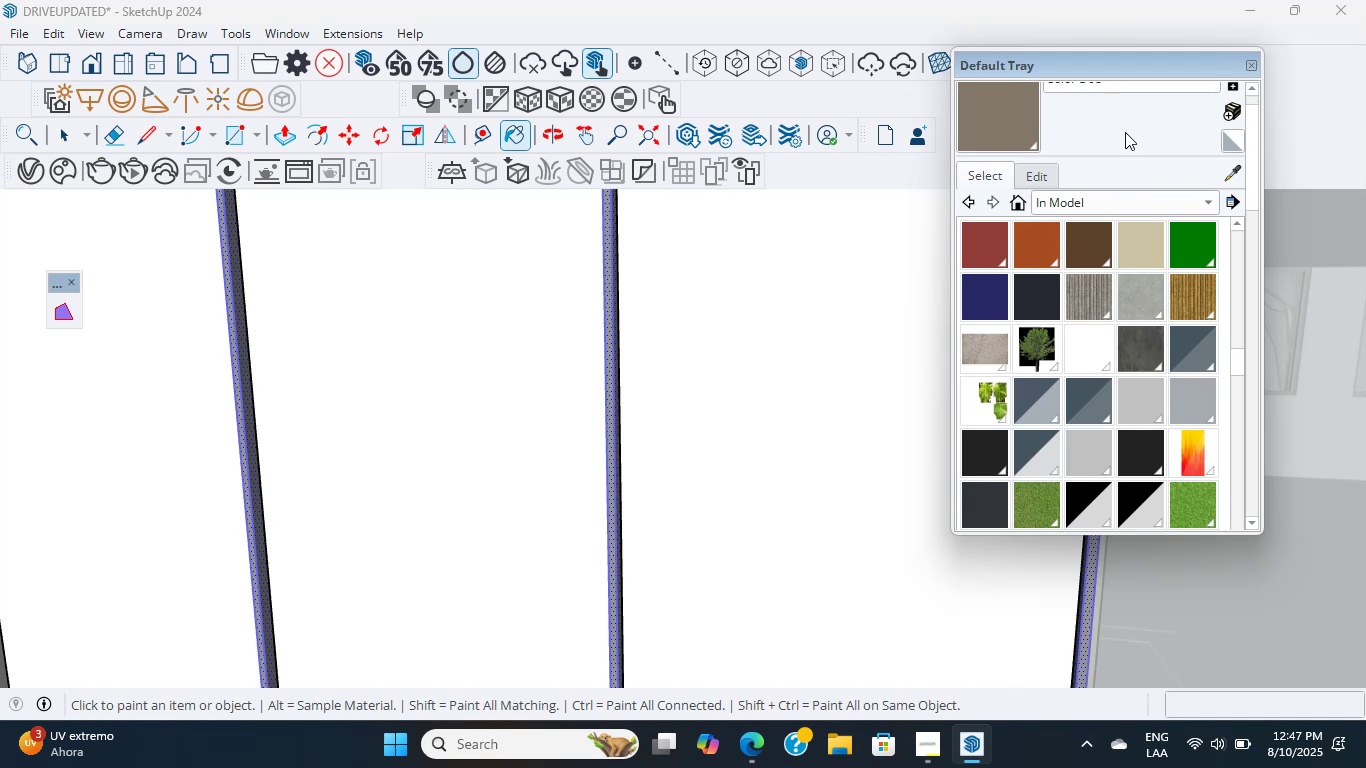 
triple_click([1125, 132])
 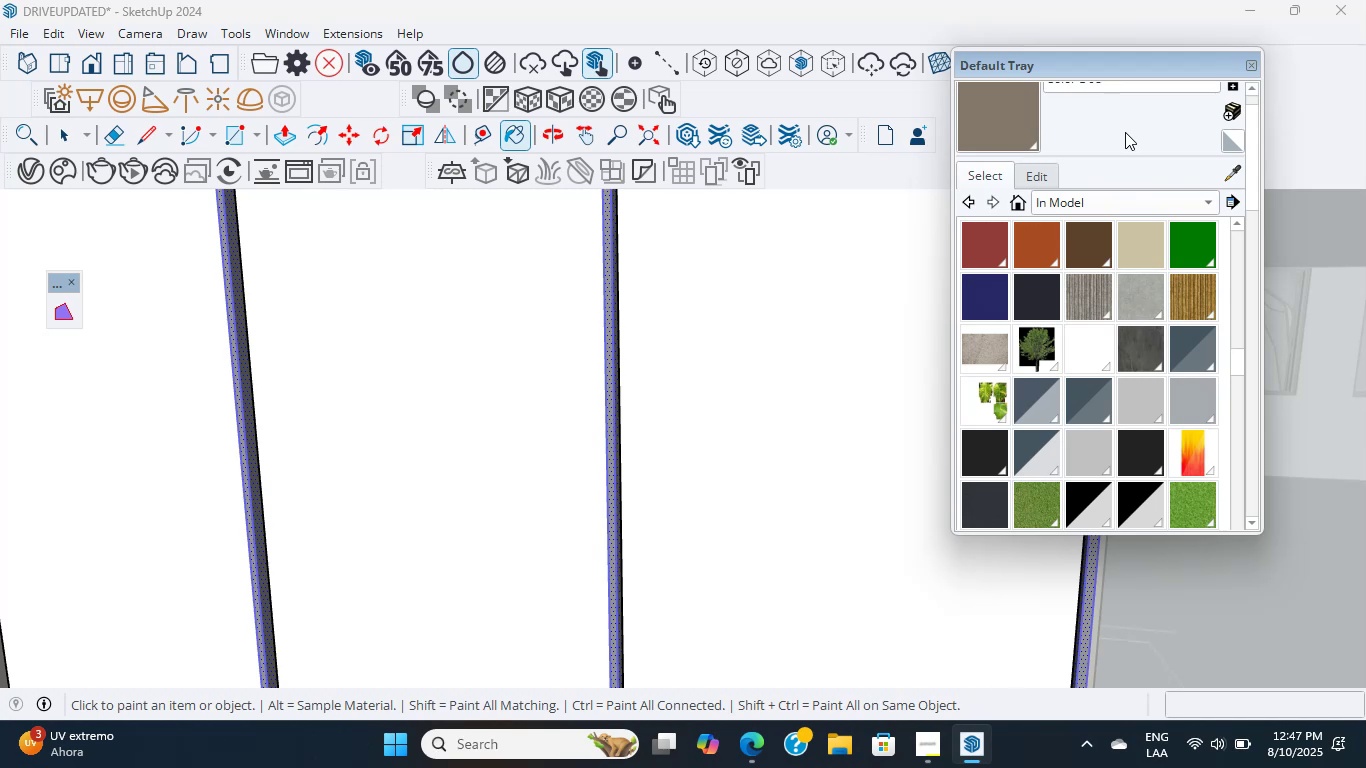 
double_click([1125, 132])
 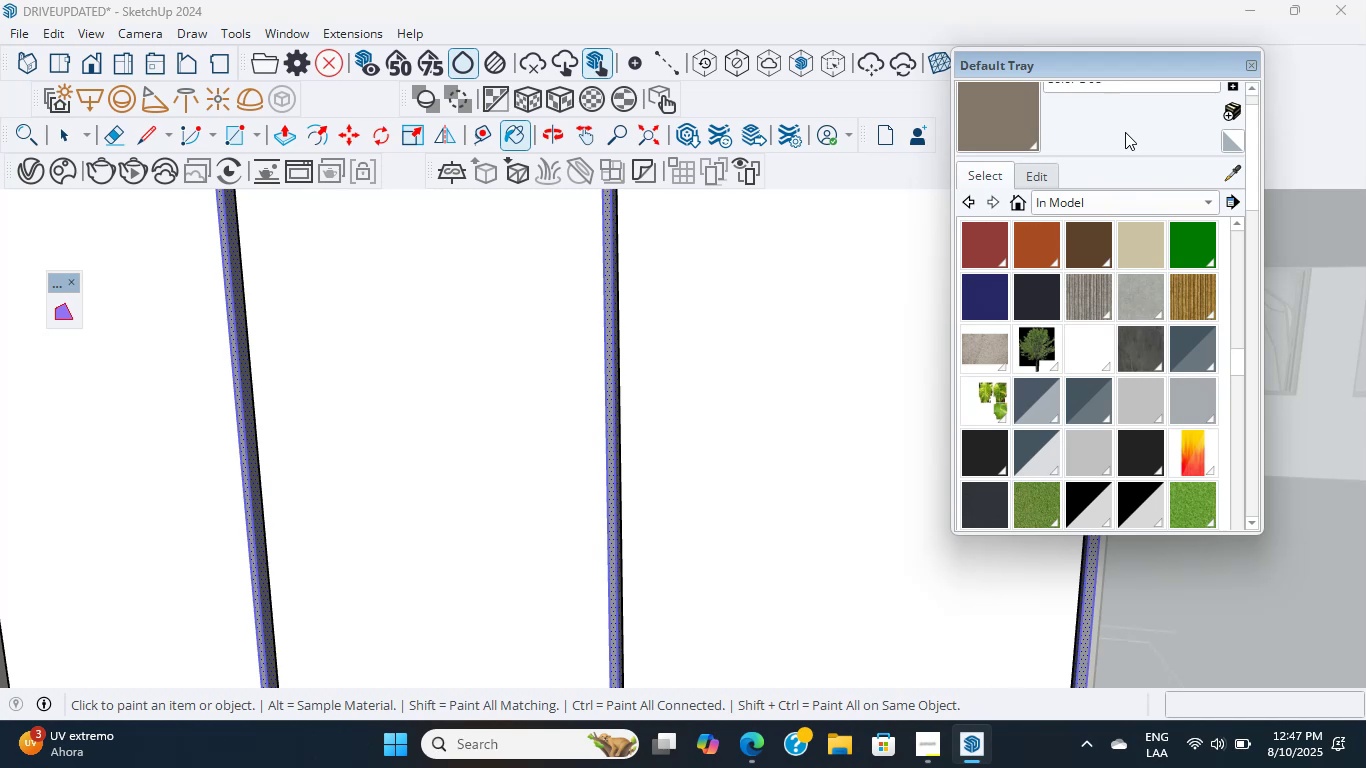 
triple_click([1125, 132])
 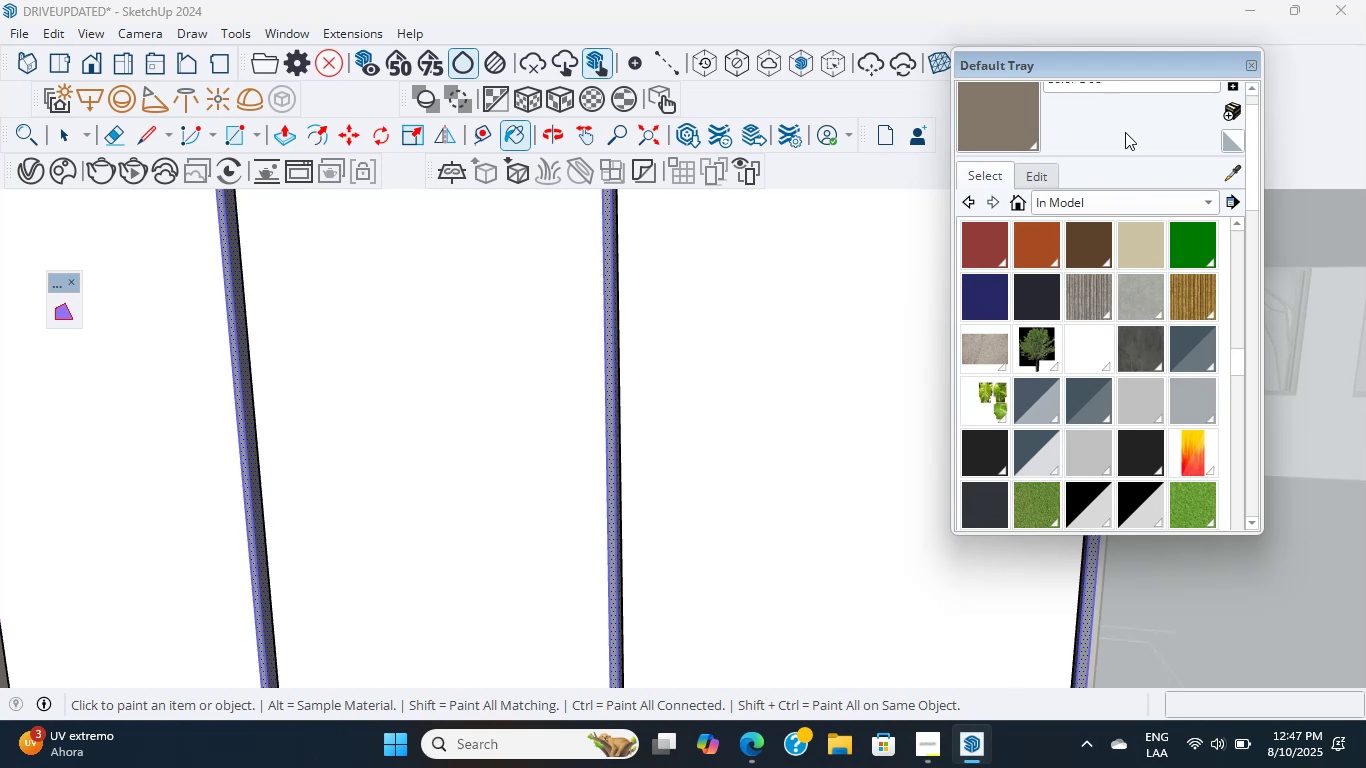 
triple_click([1125, 132])
 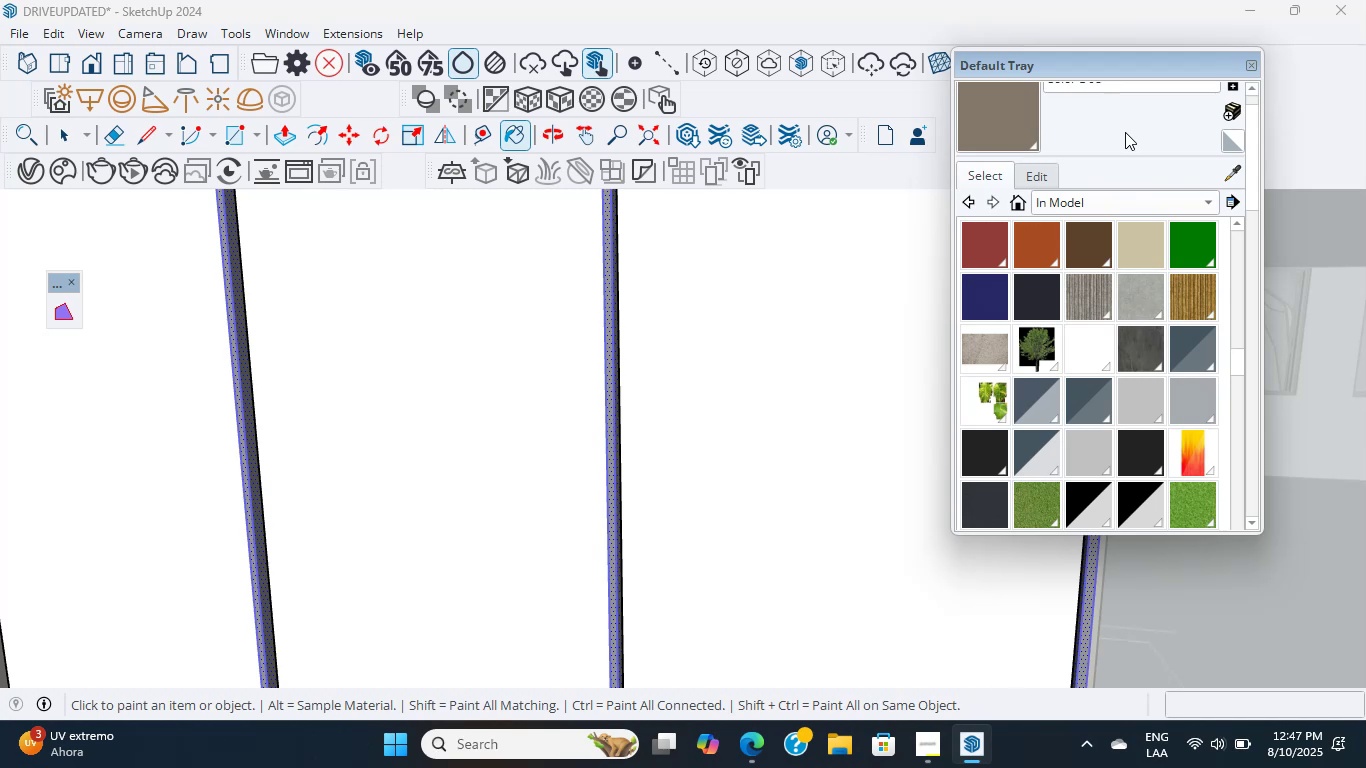 
triple_click([1125, 132])
 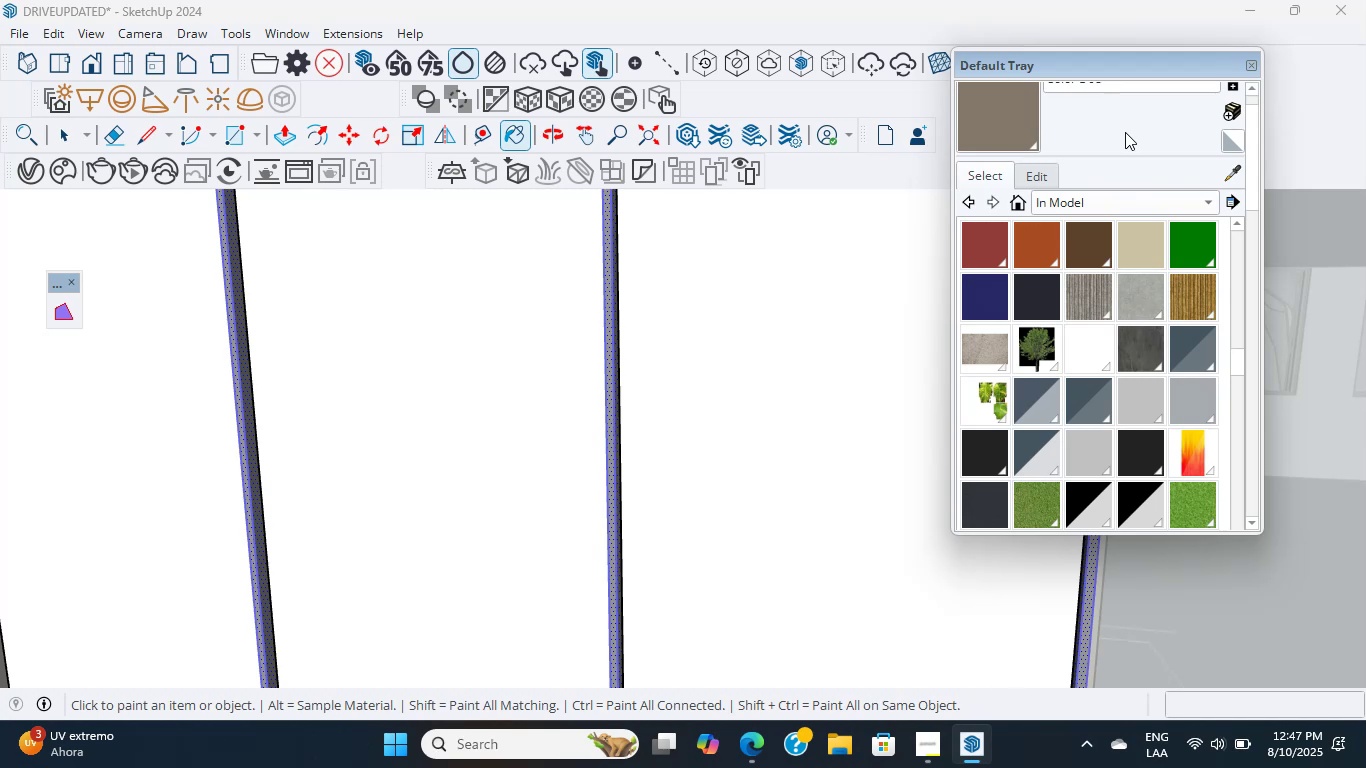 
triple_click([1125, 132])
 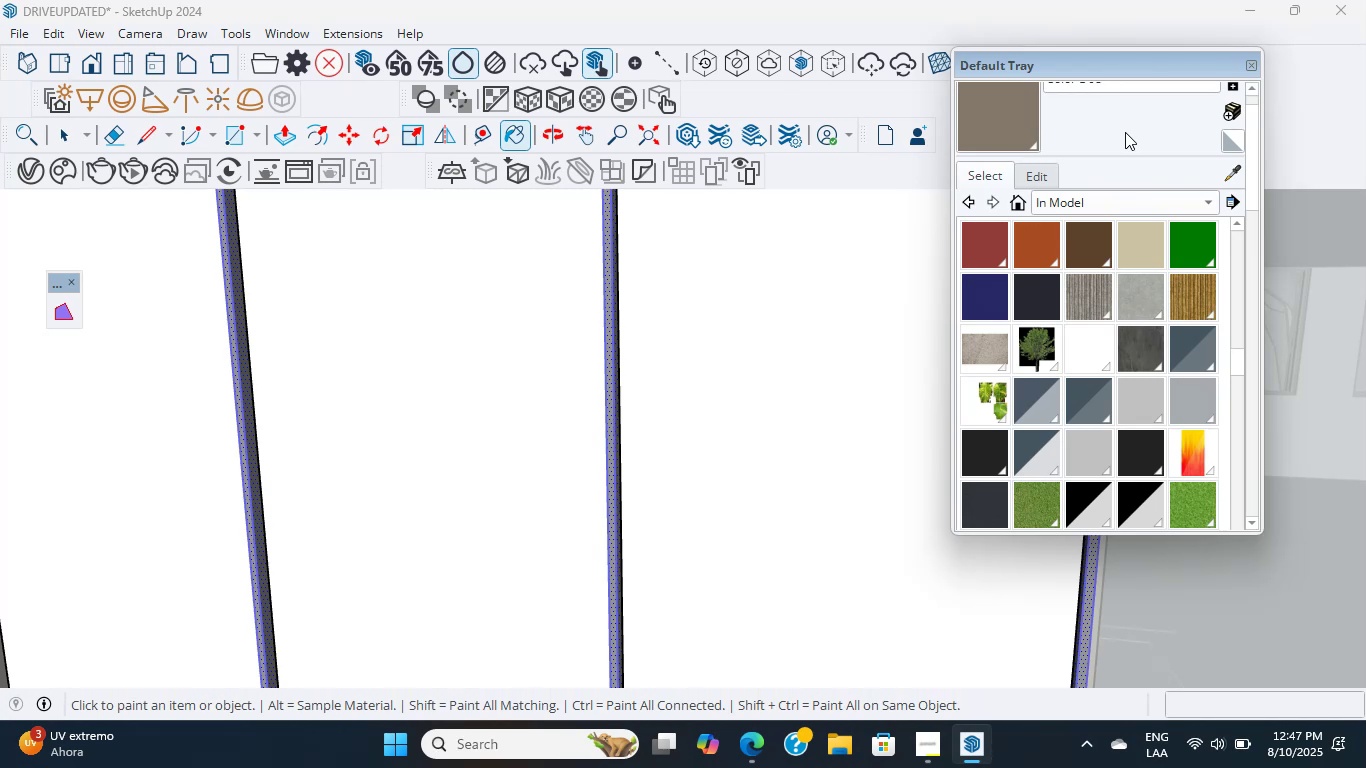 
double_click([1125, 132])
 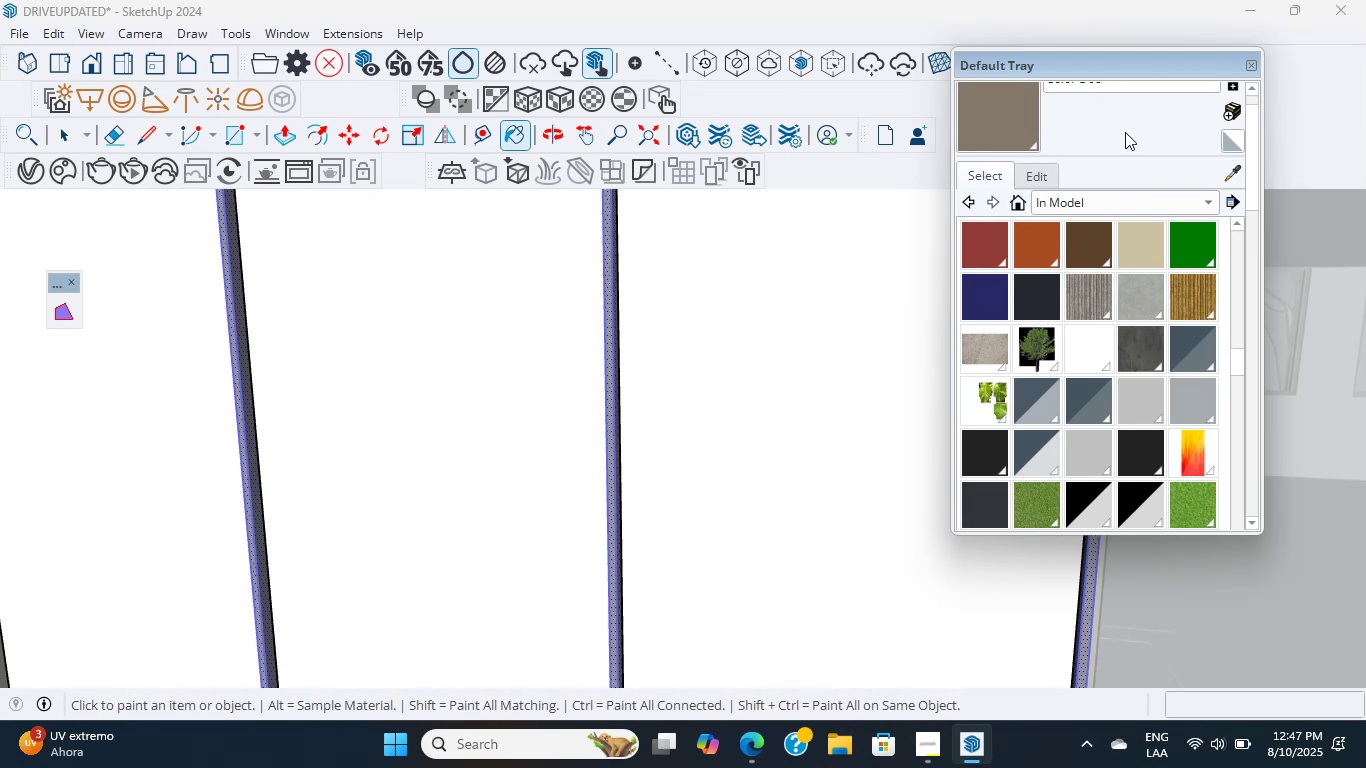 
double_click([1125, 132])
 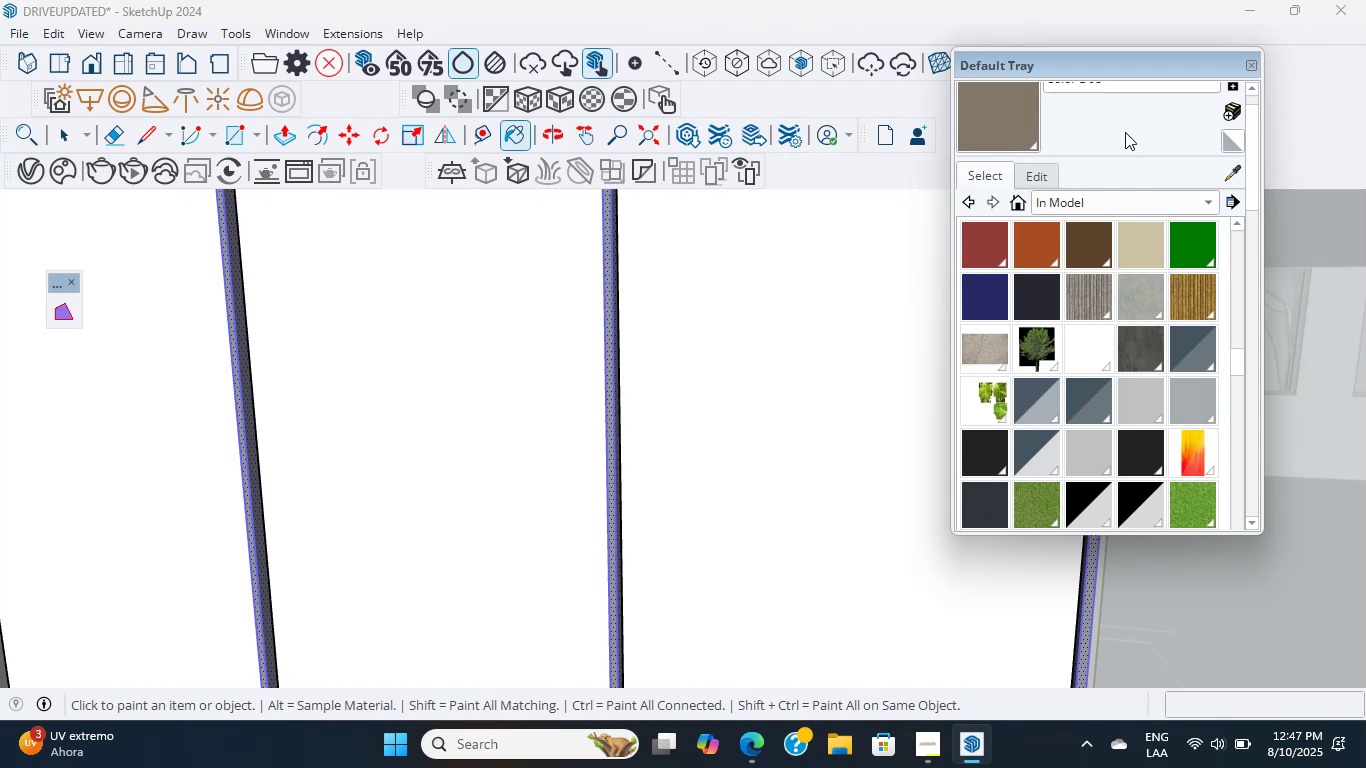 
double_click([1125, 132])
 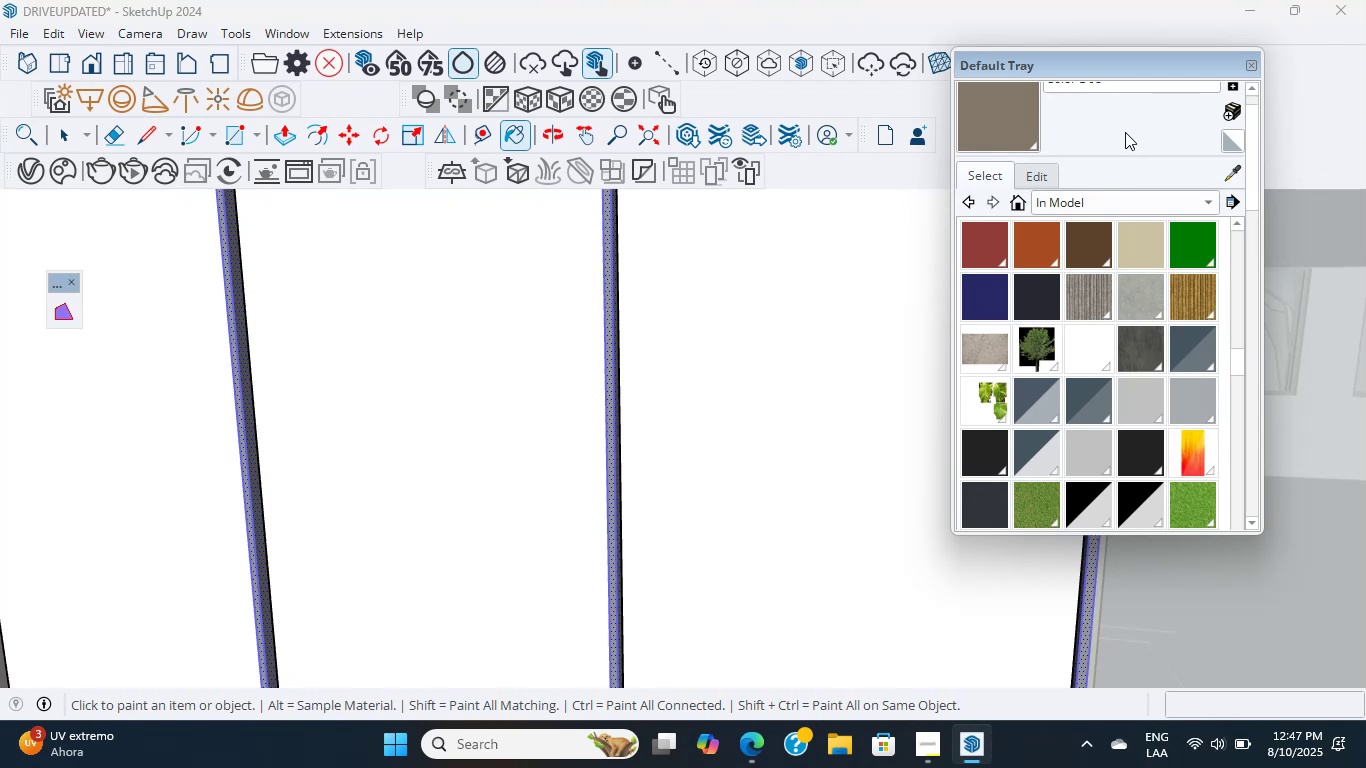 
double_click([1125, 132])
 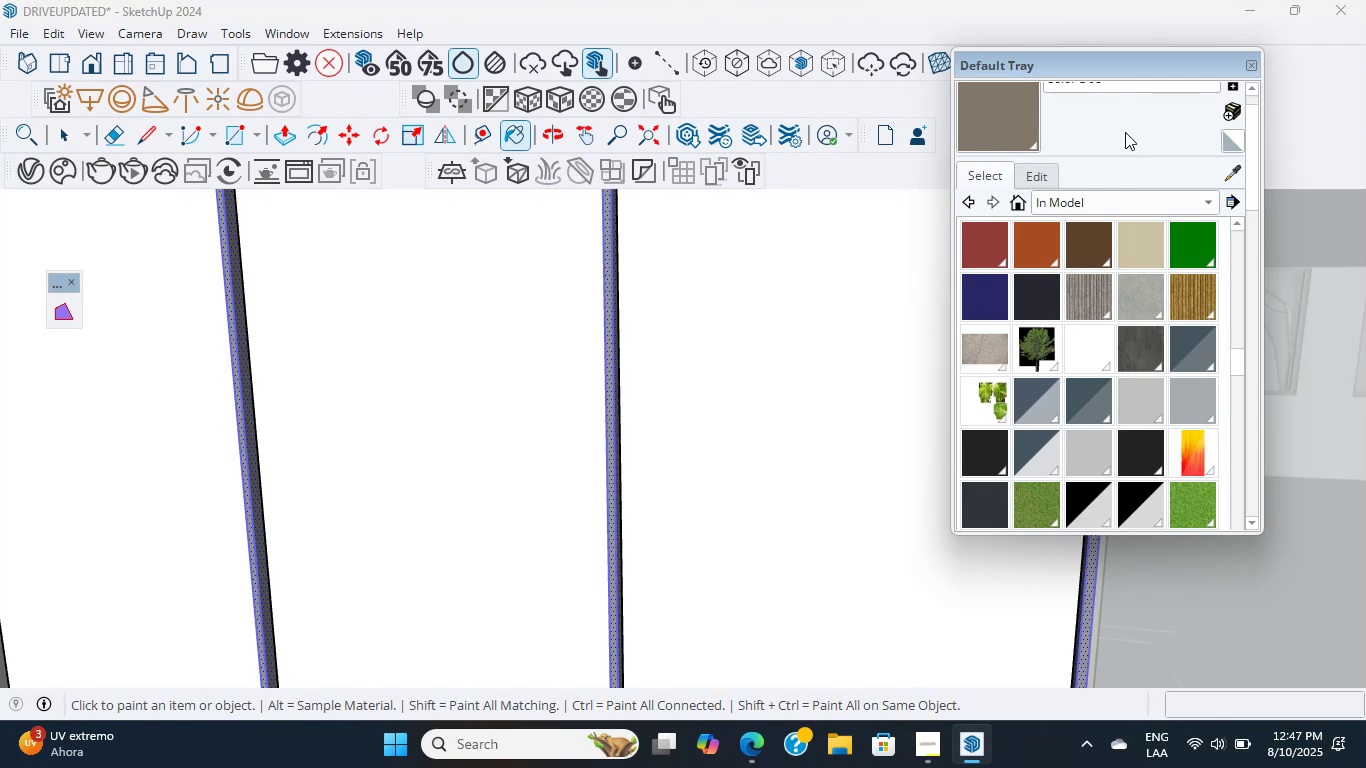 
triple_click([1125, 132])
 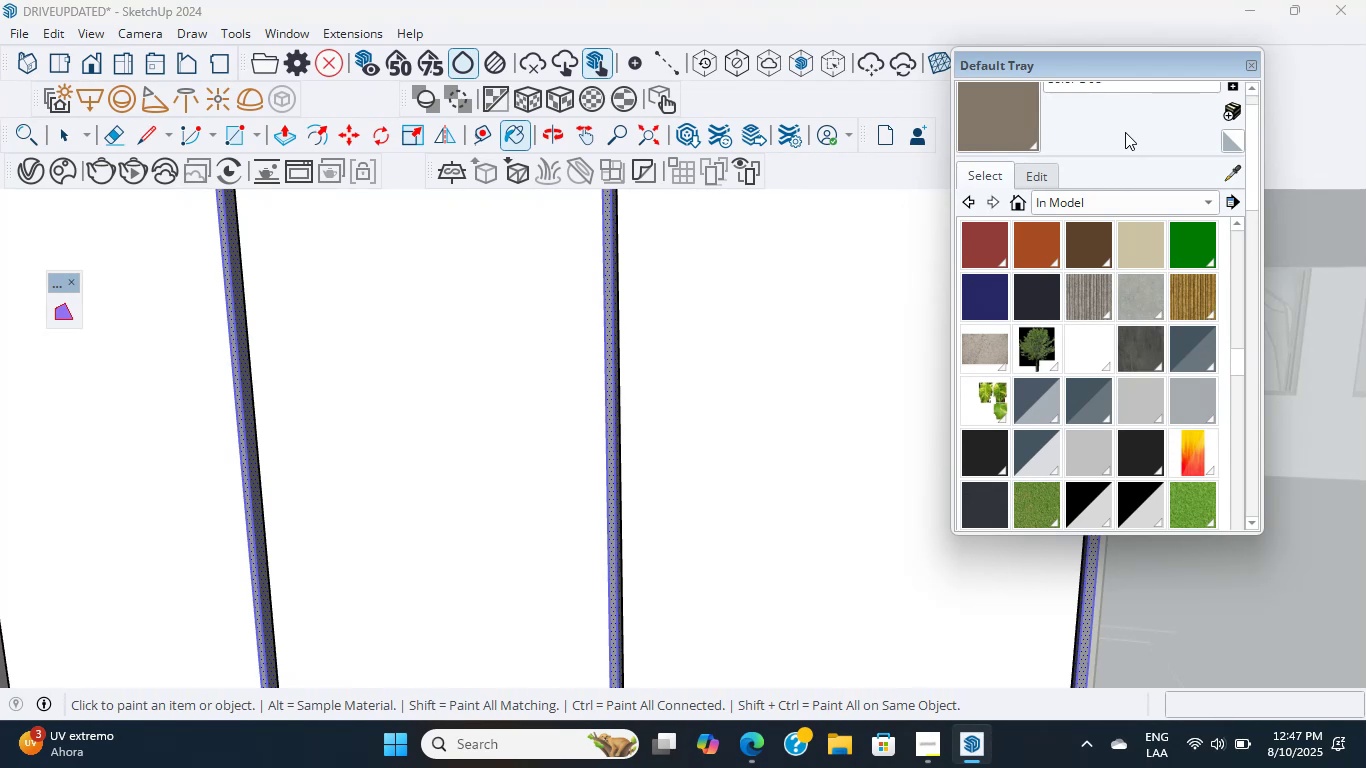 
triple_click([1125, 132])
 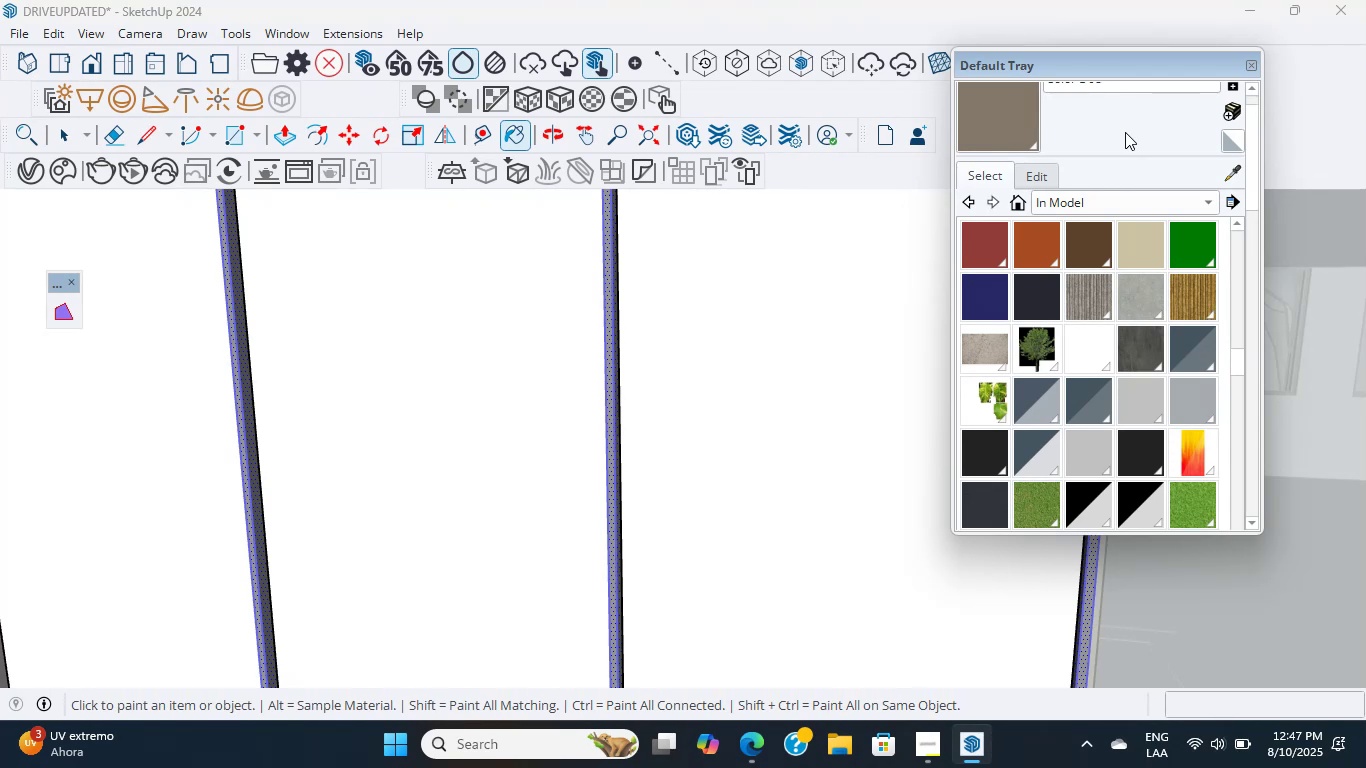 
triple_click([1125, 132])
 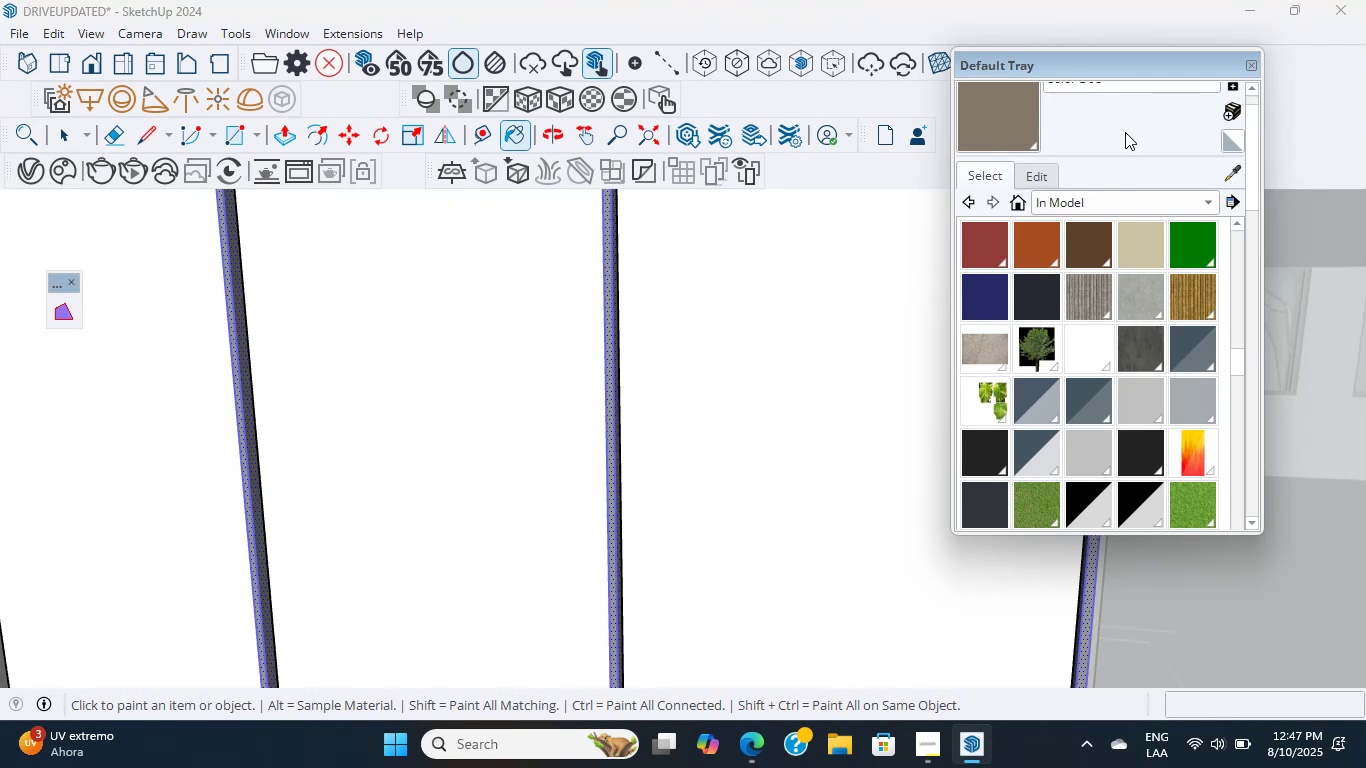 
triple_click([1125, 132])
 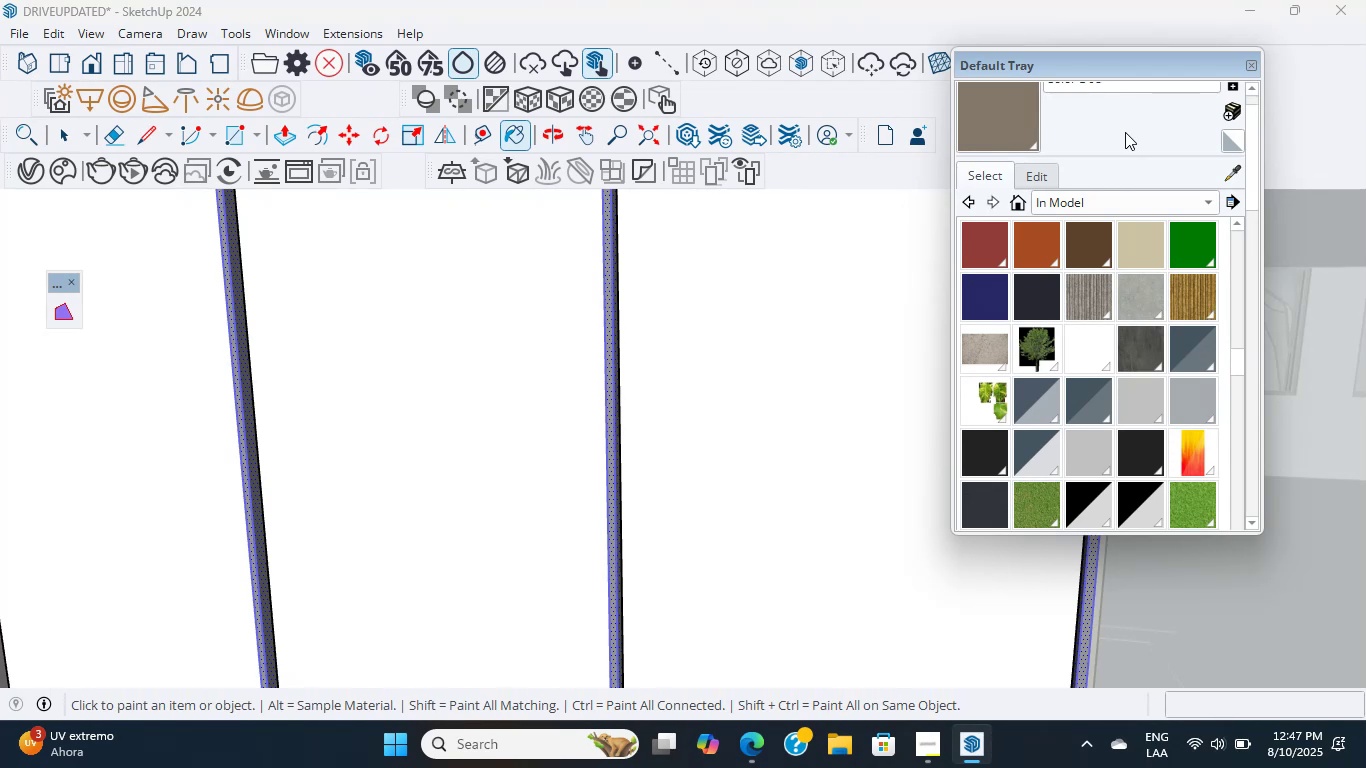 
triple_click([1125, 132])
 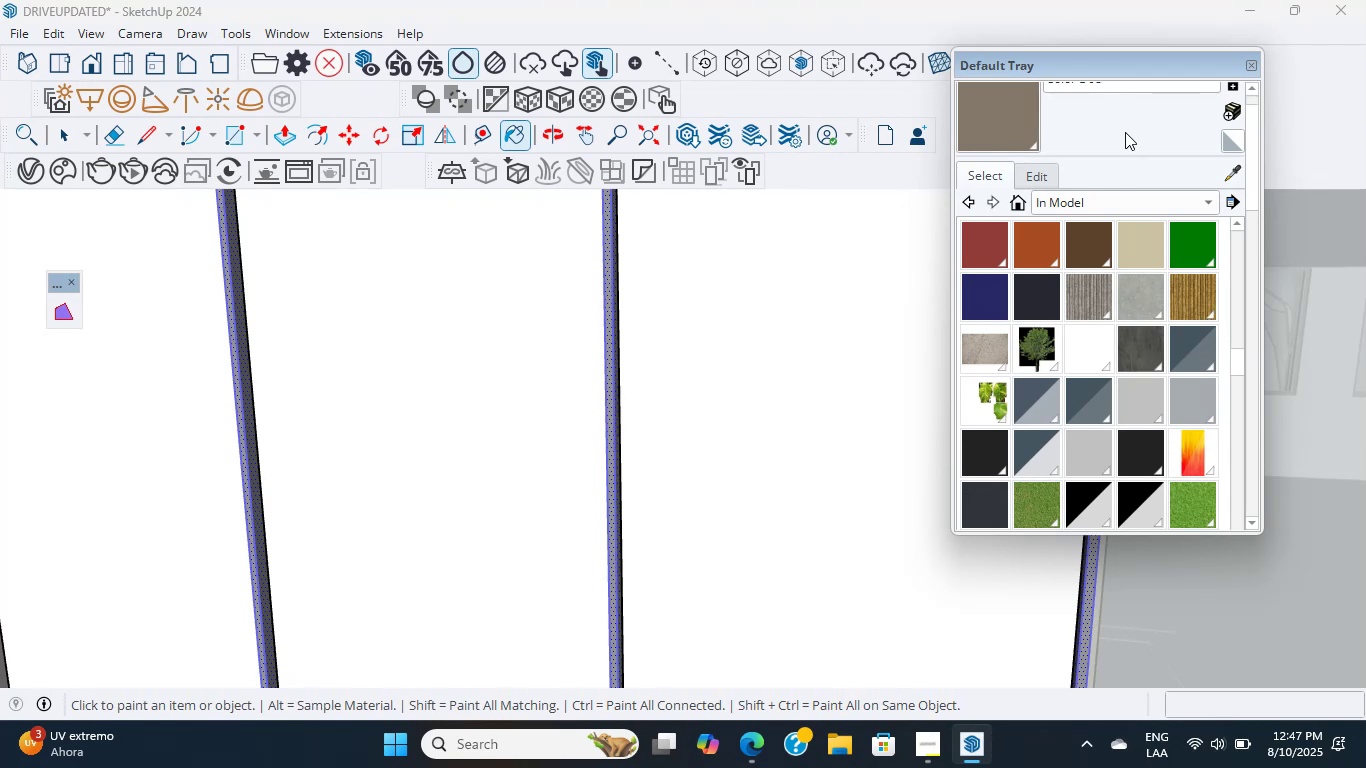 
double_click([1125, 132])
 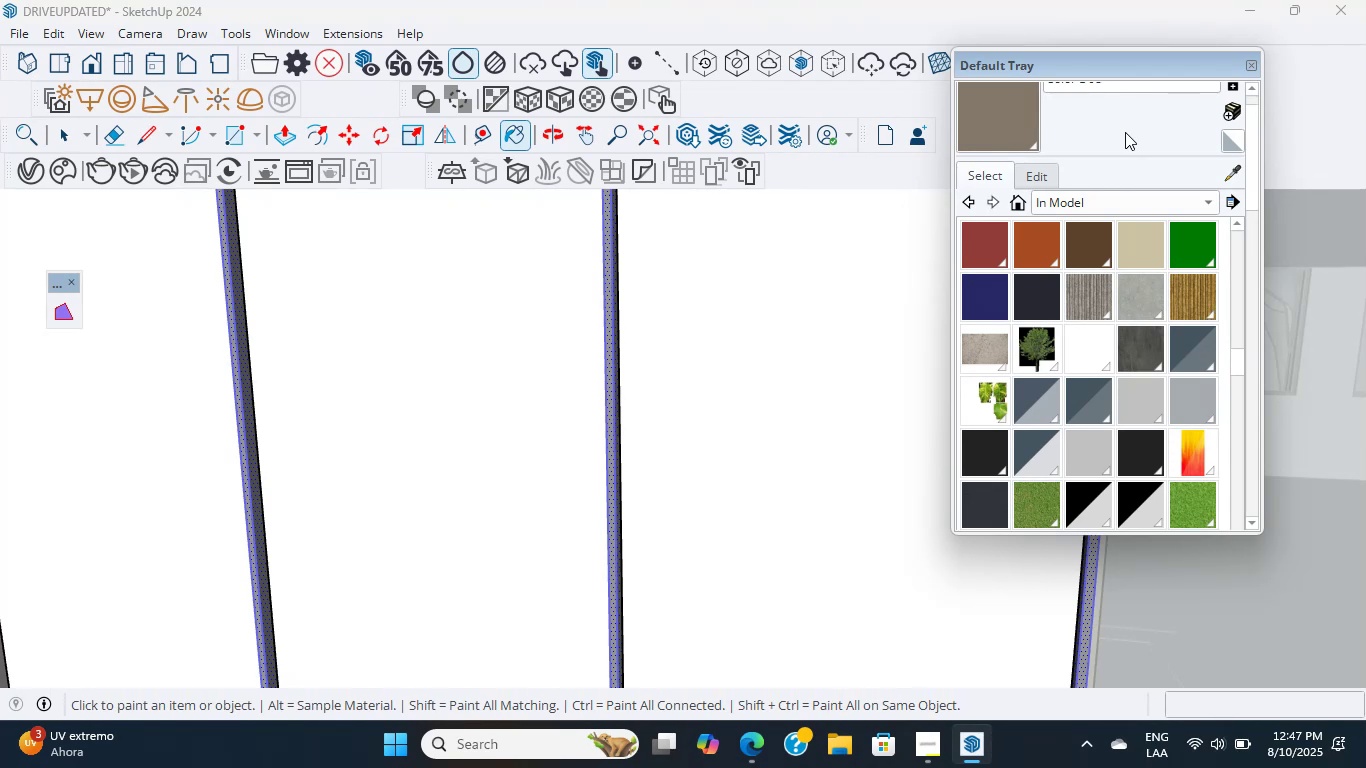 
triple_click([1125, 132])
 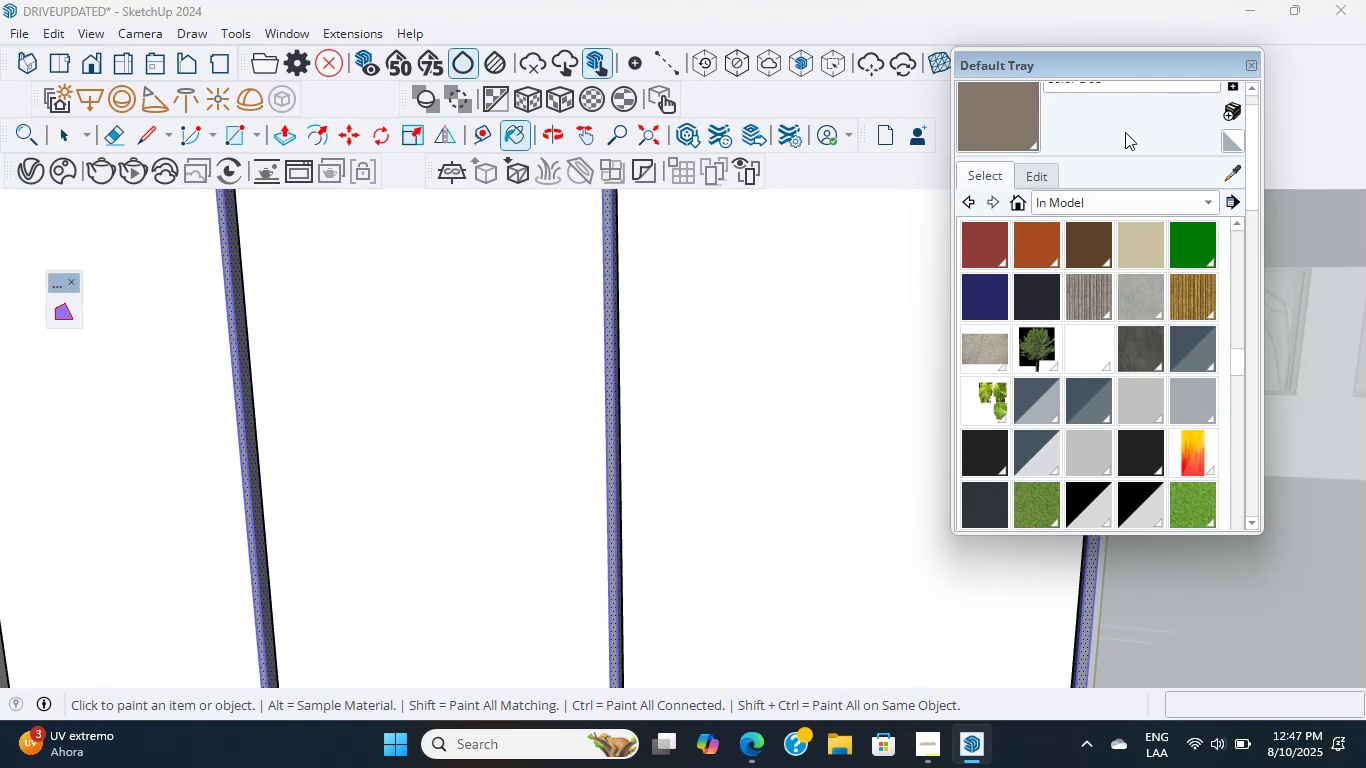 
triple_click([1125, 132])
 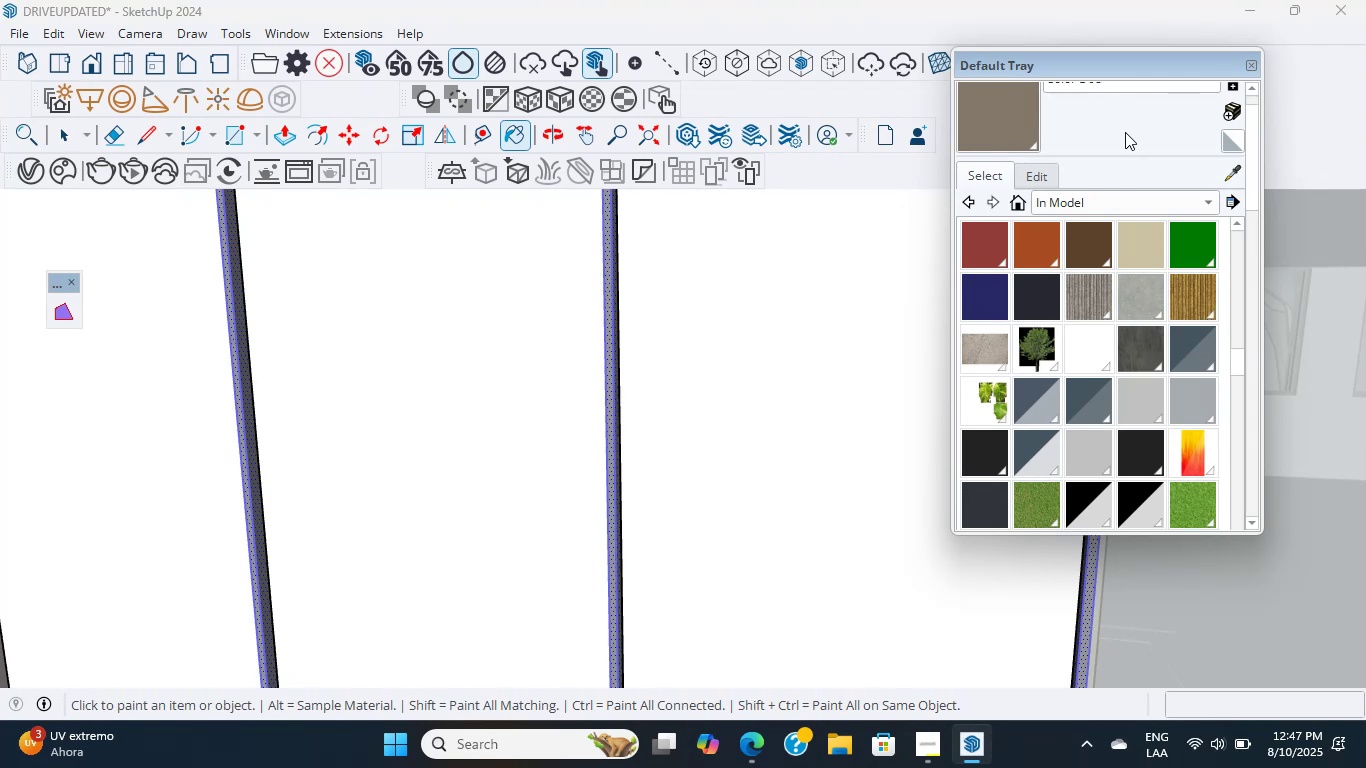 
triple_click([1125, 132])
 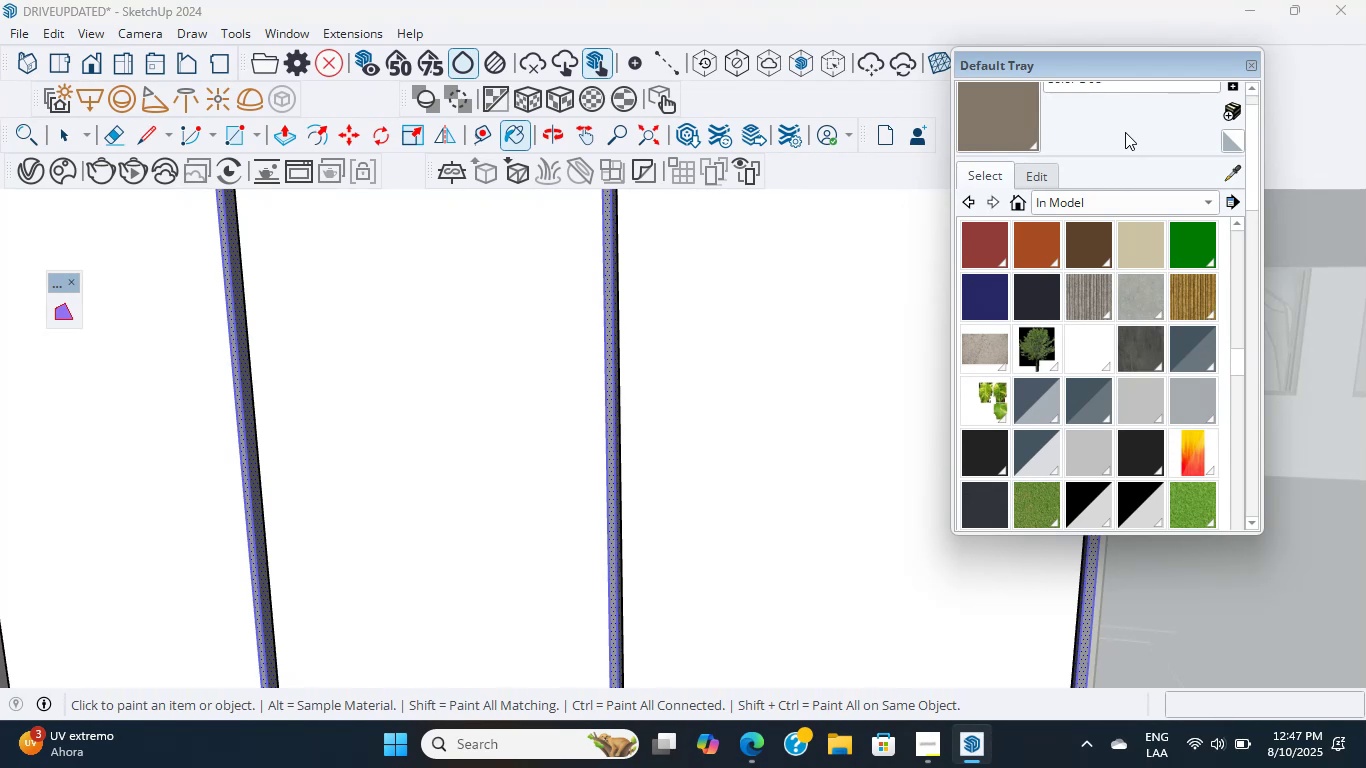 
triple_click([1125, 132])
 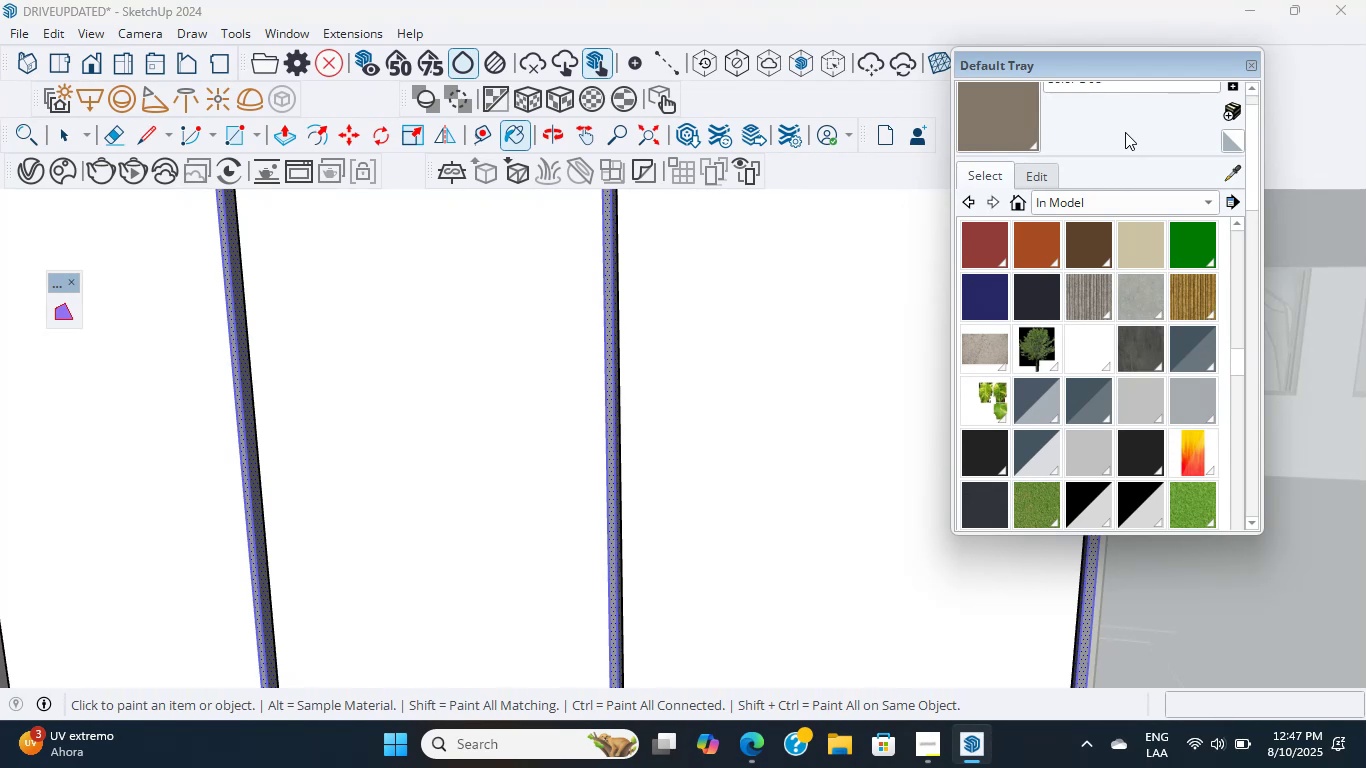 
triple_click([1125, 132])
 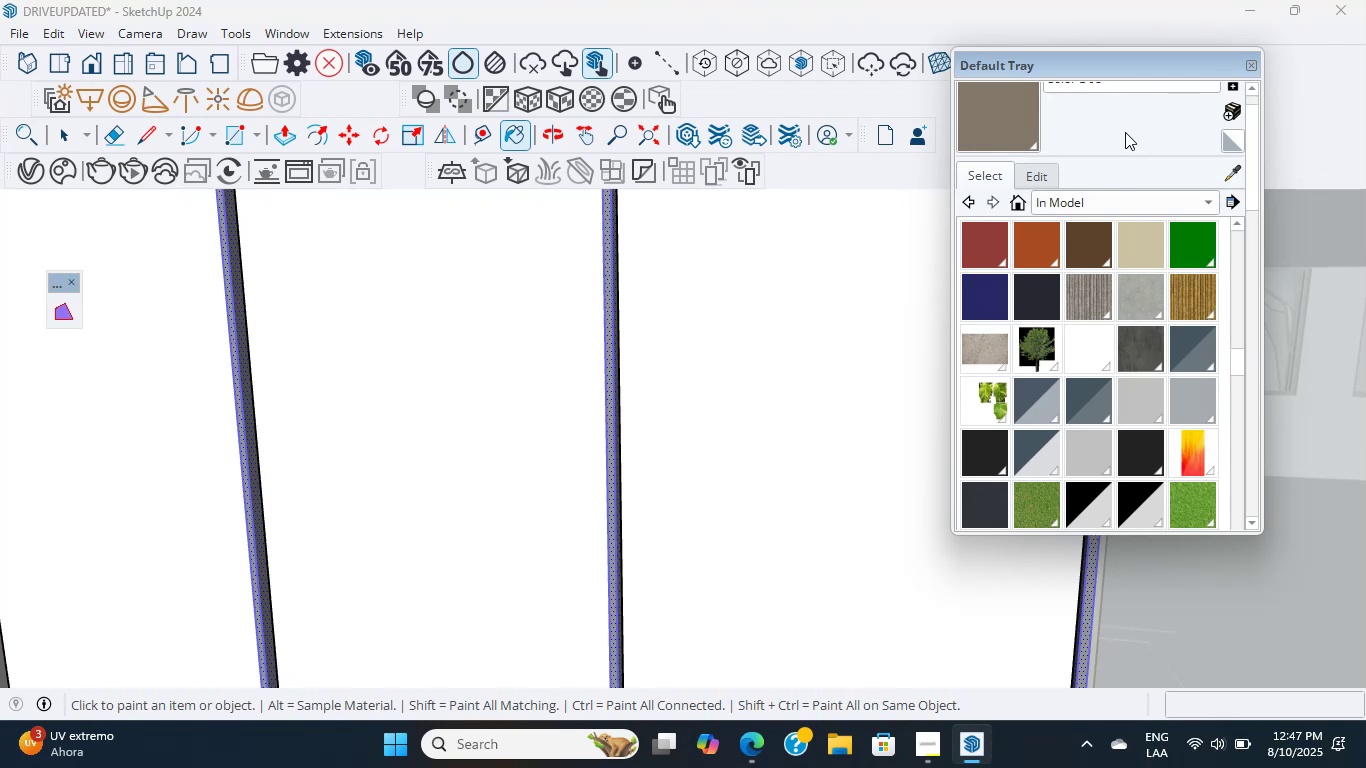 
triple_click([1125, 132])
 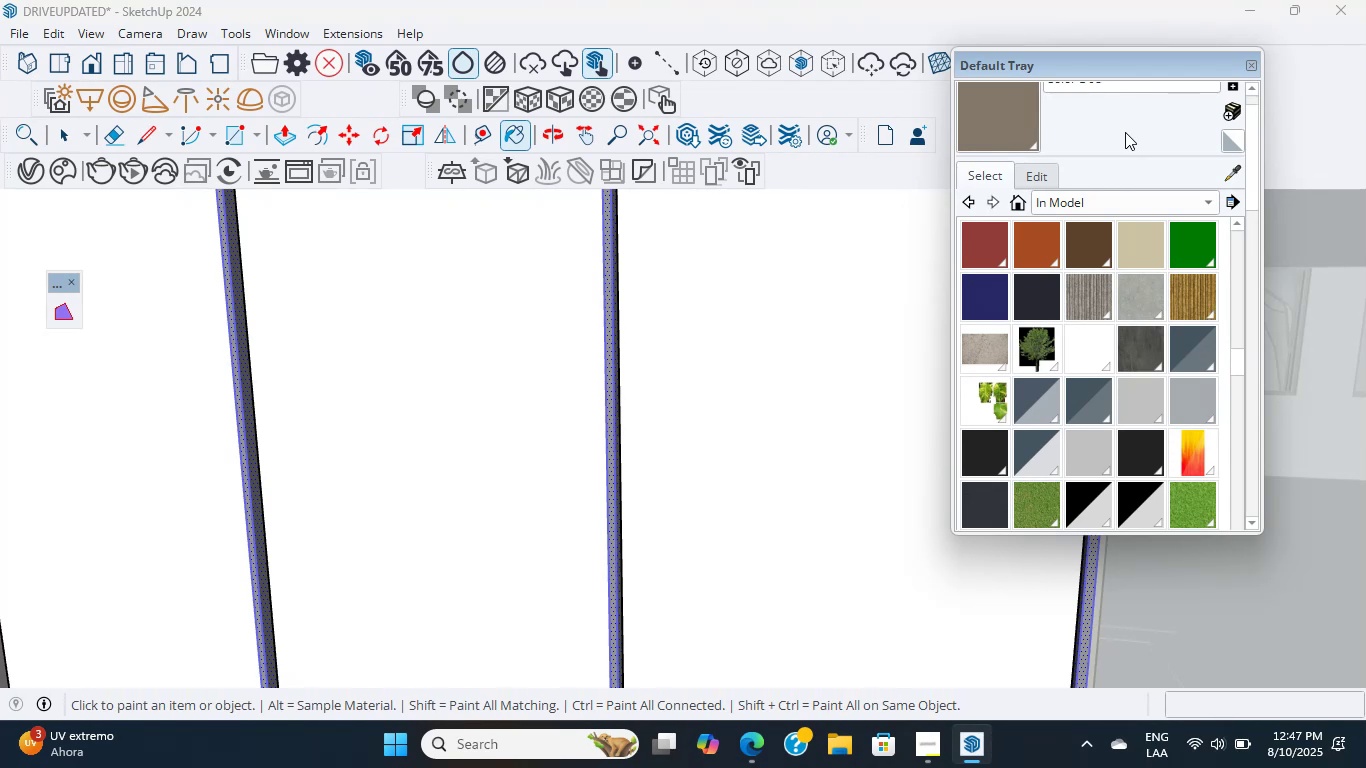 
triple_click([1125, 132])
 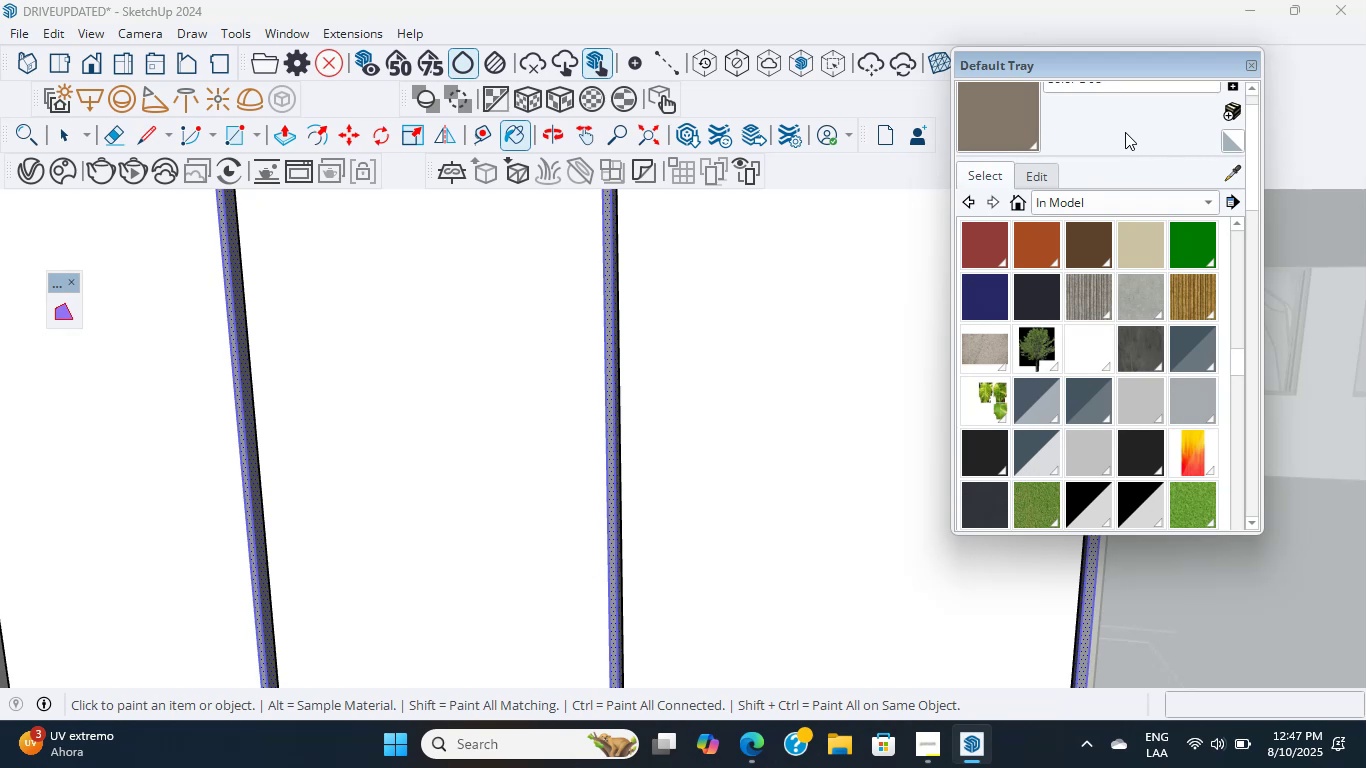 
triple_click([1125, 132])
 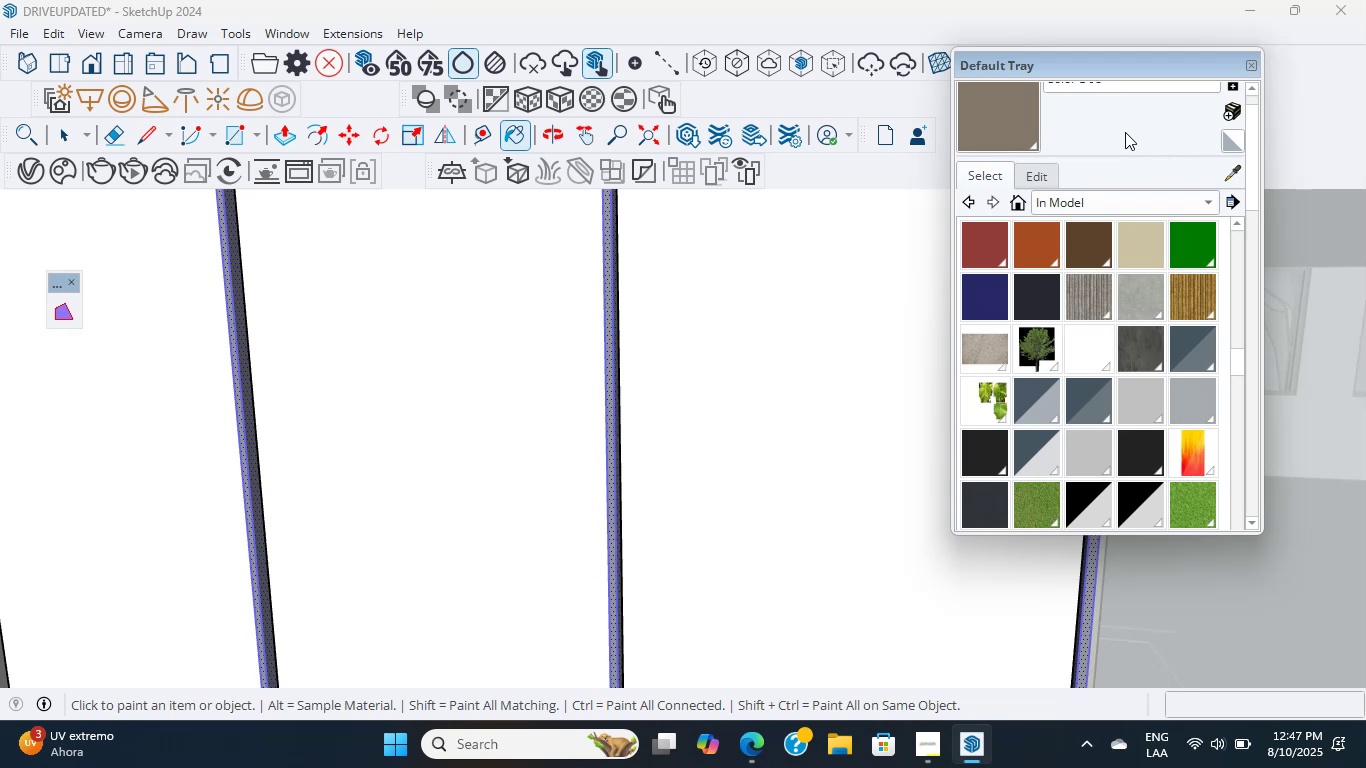 
triple_click([1125, 132])
 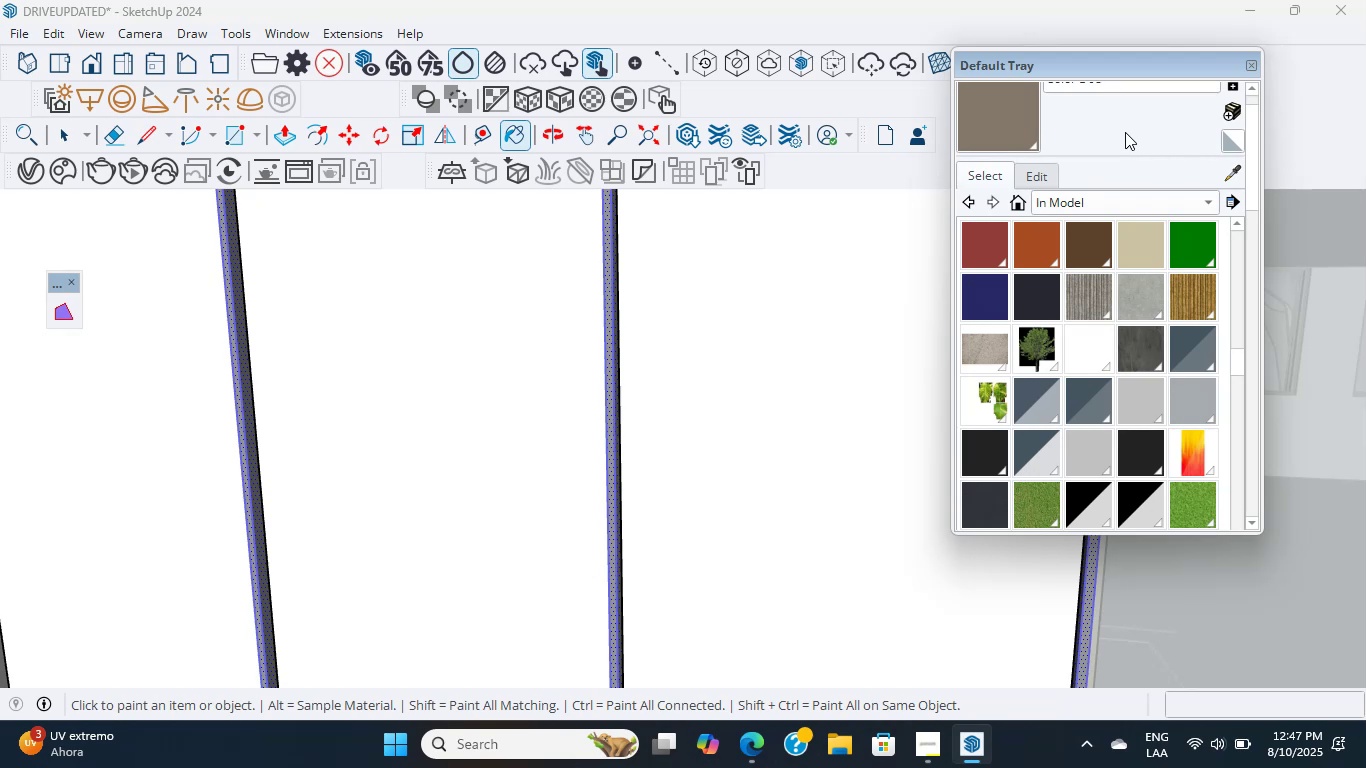 
triple_click([1125, 132])
 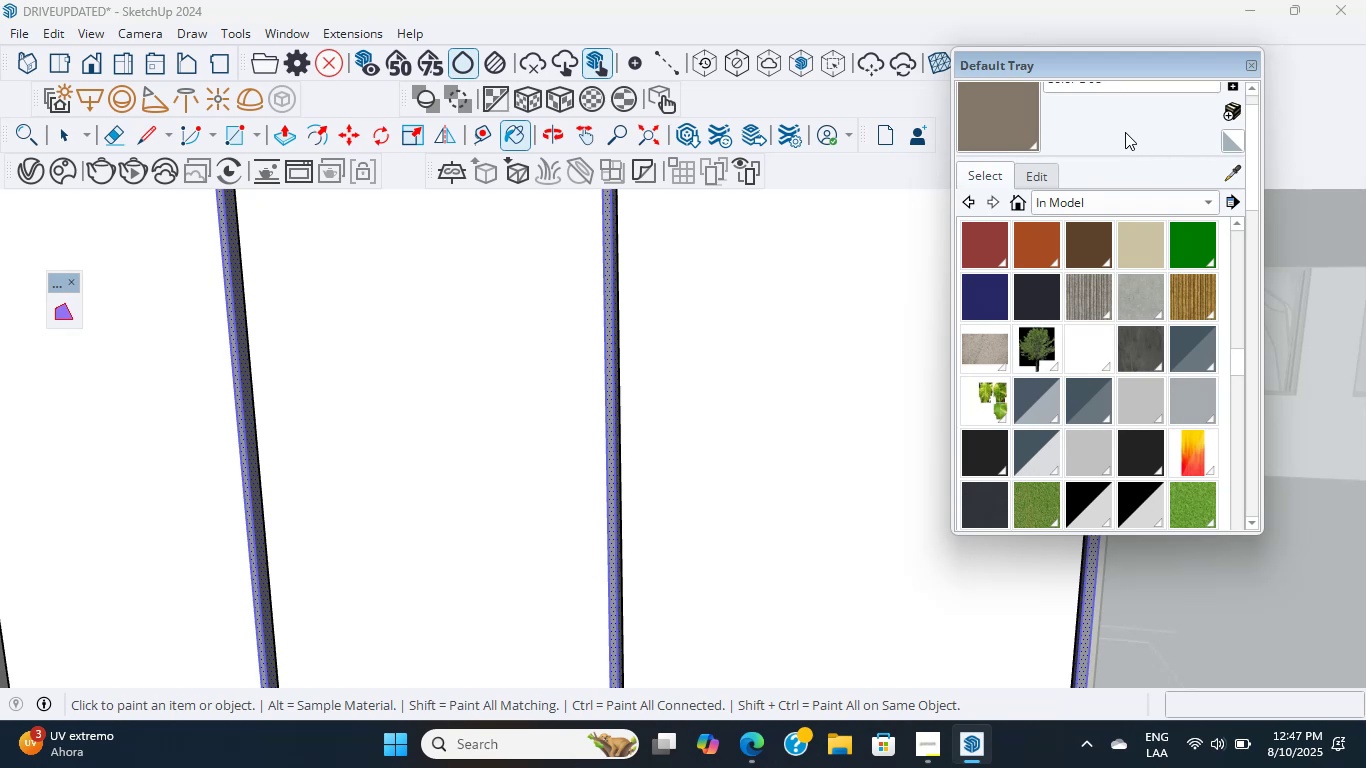 
triple_click([1125, 132])
 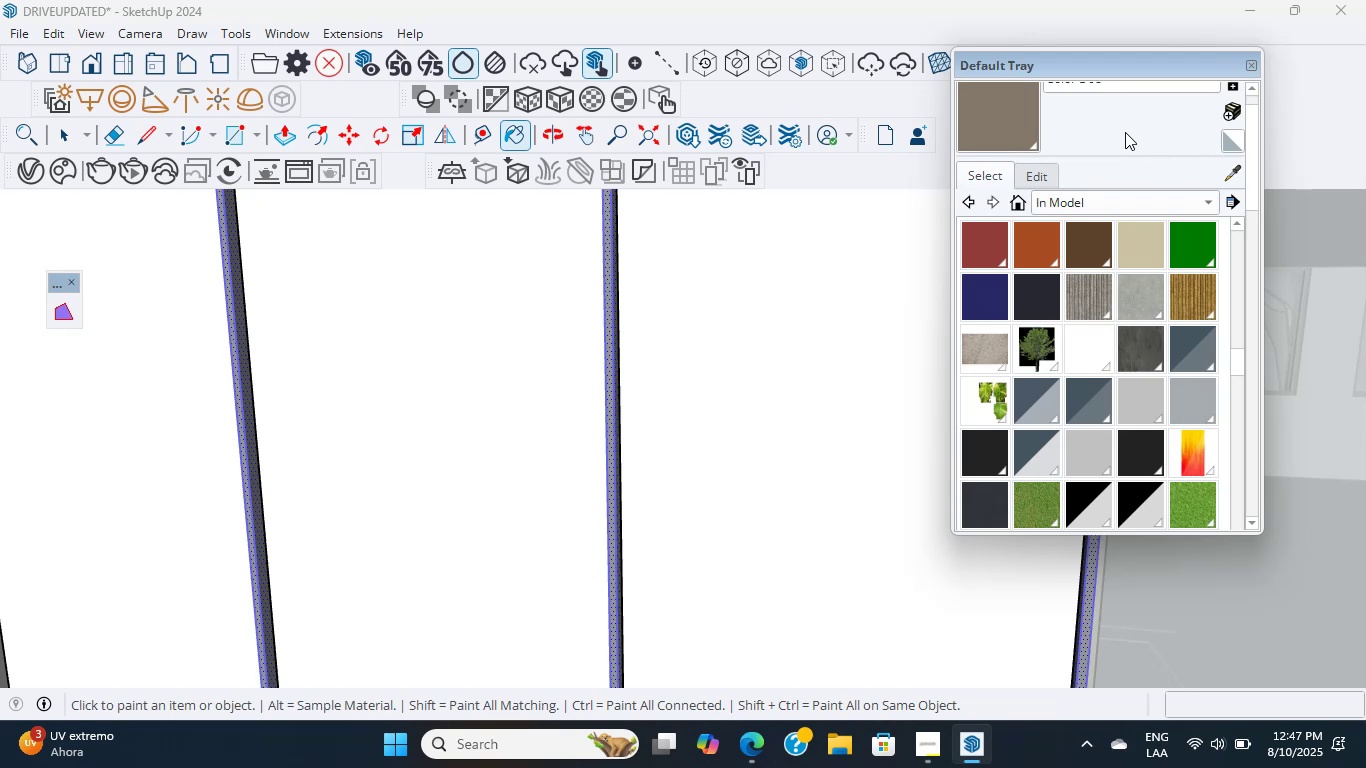 
triple_click([1125, 132])
 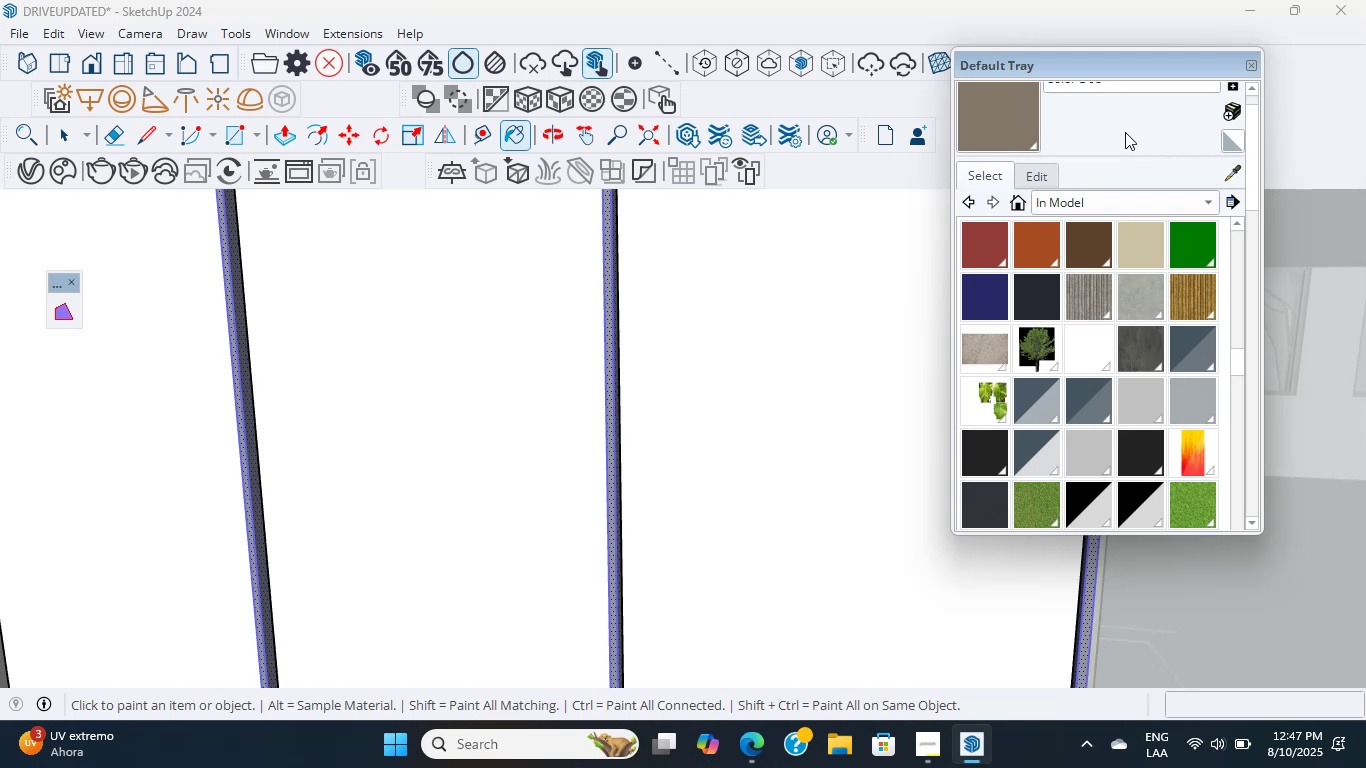 
triple_click([1125, 132])
 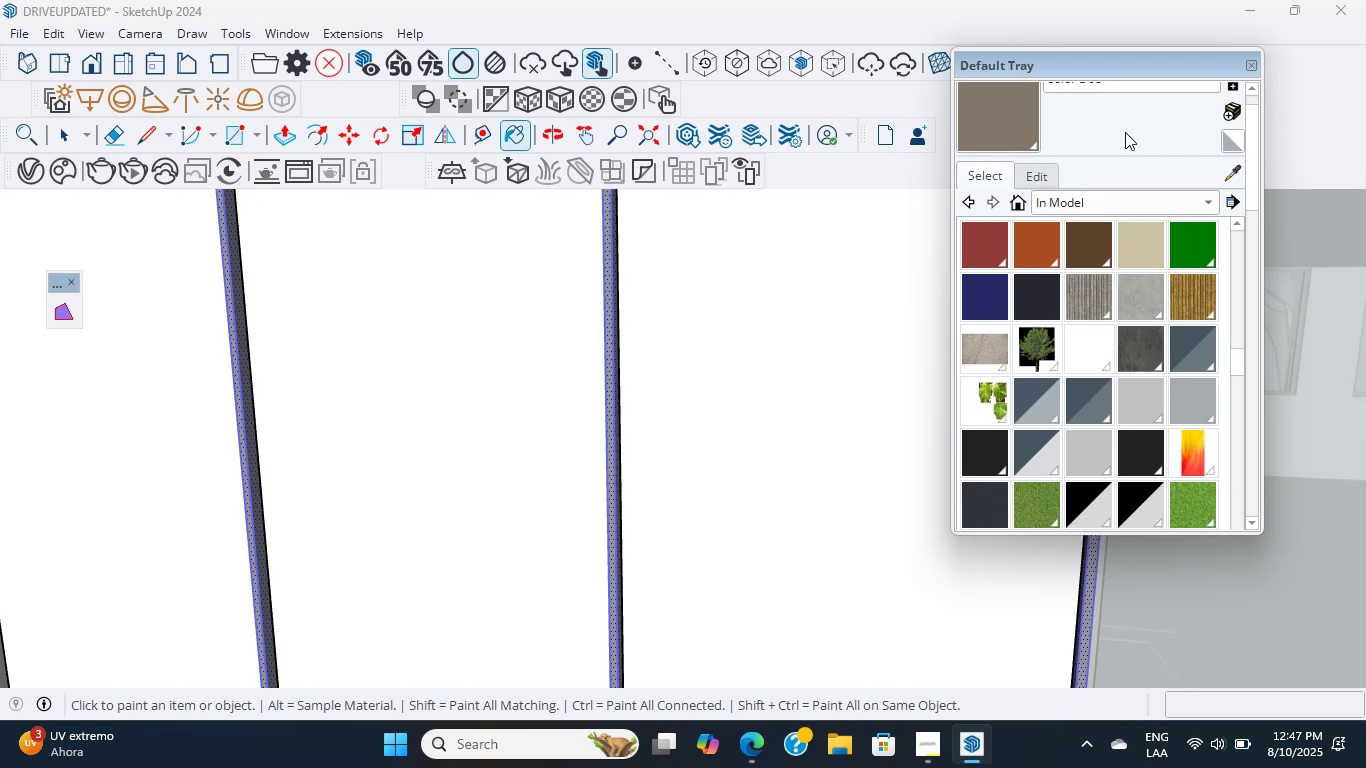 
triple_click([1125, 132])
 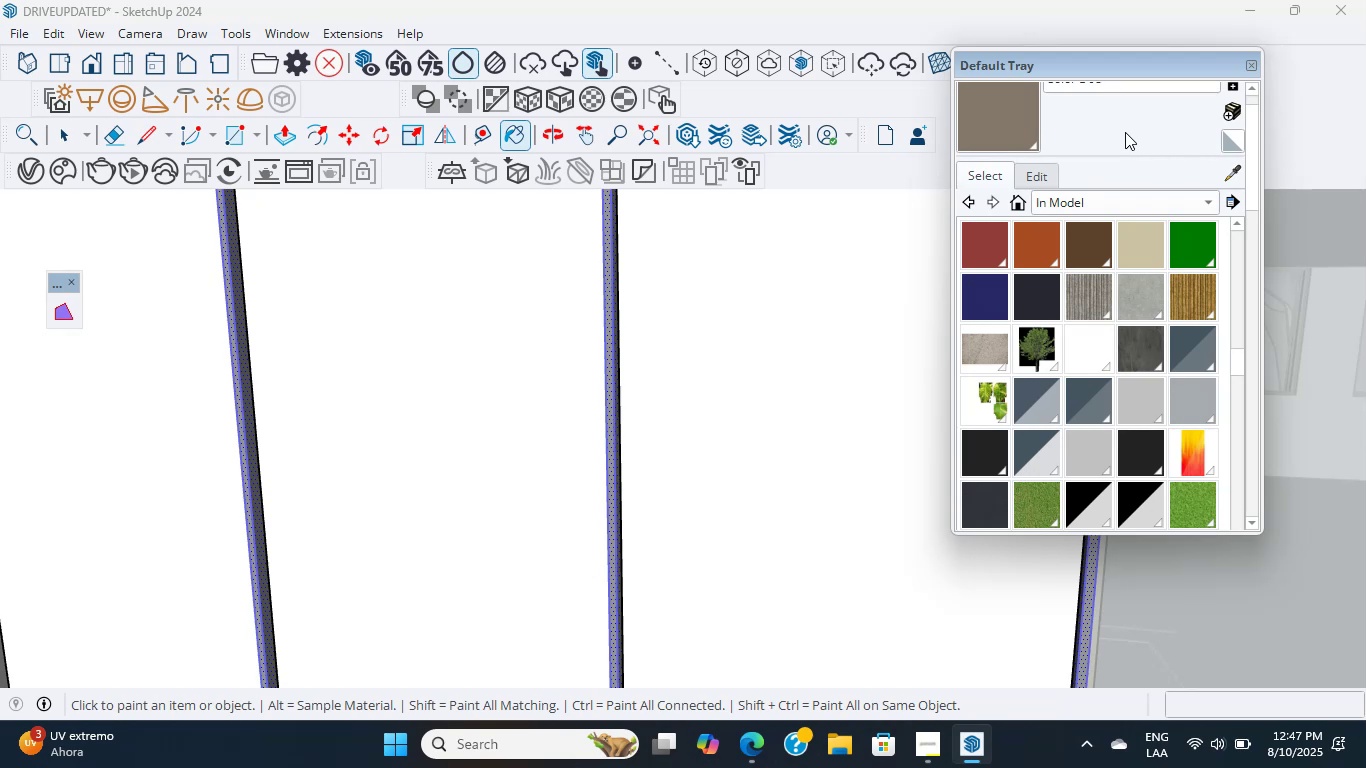 
triple_click([1125, 132])
 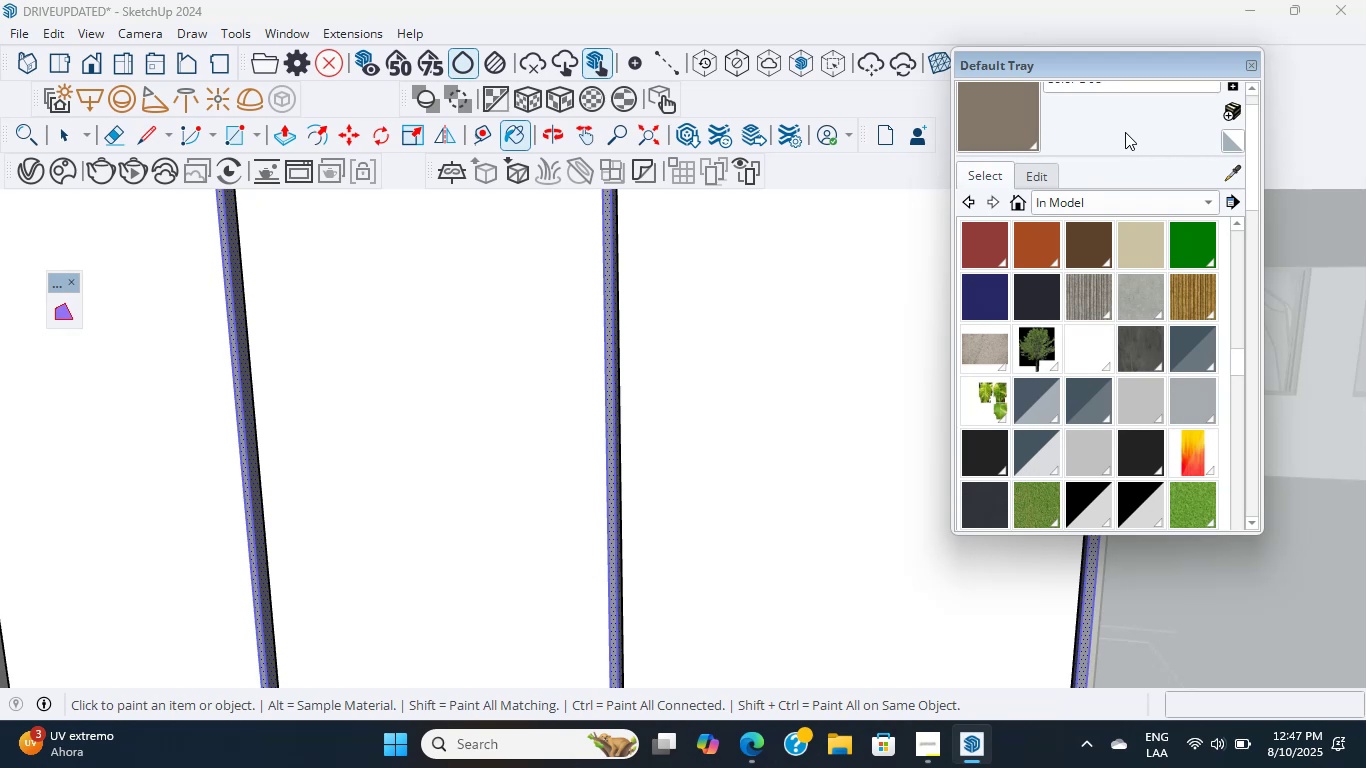 
triple_click([1125, 132])
 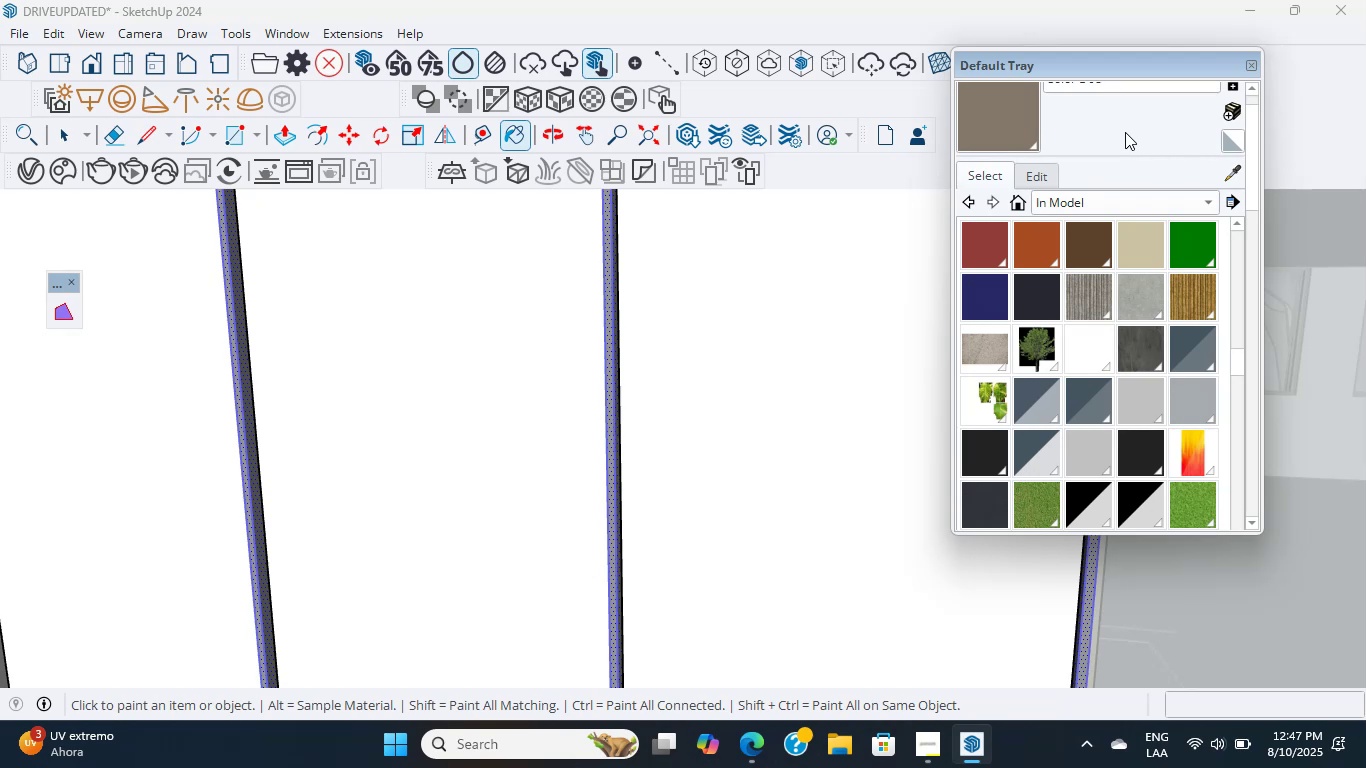 
triple_click([1125, 132])
 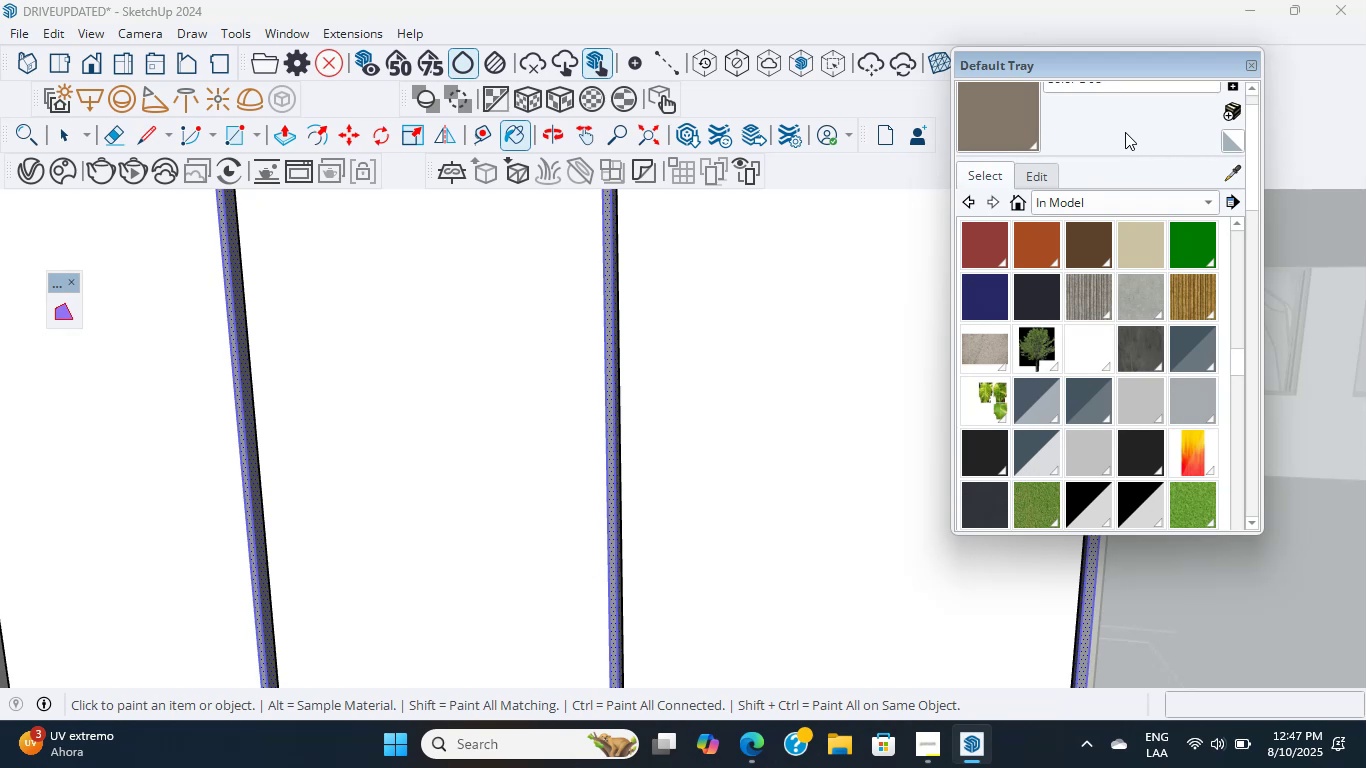 
triple_click([1125, 132])
 